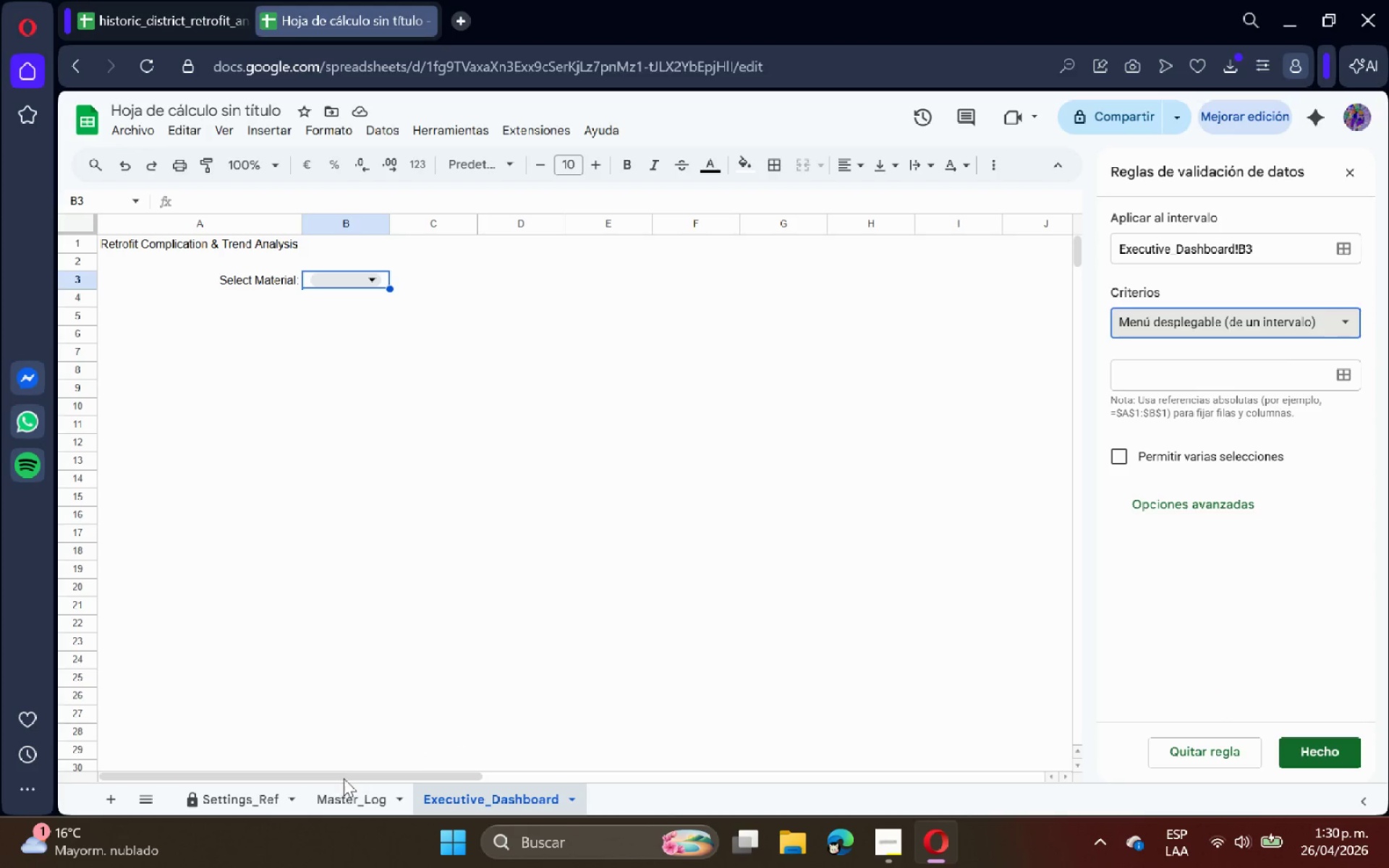 
left_click([244, 802])
 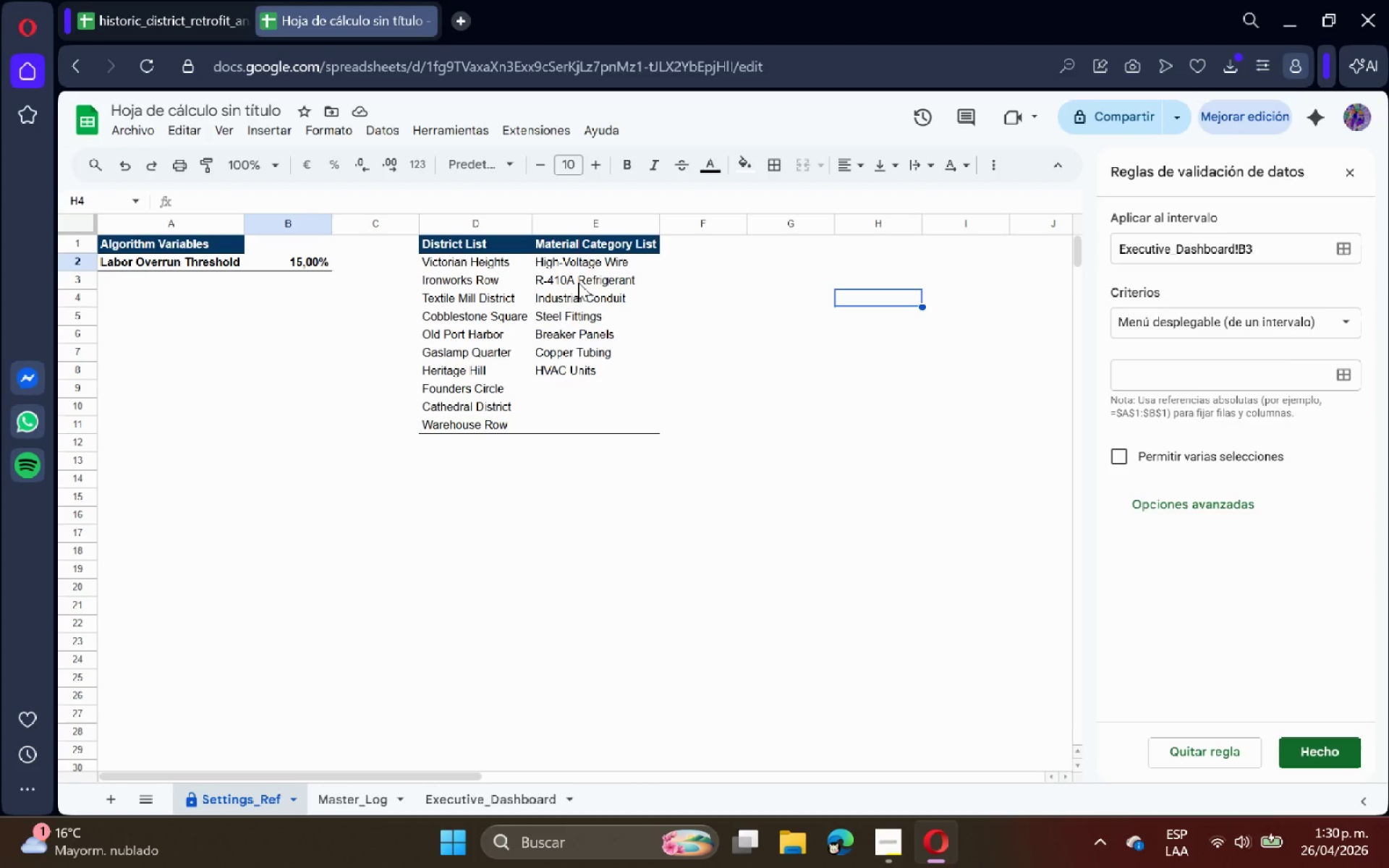 
left_click_drag(start_coordinate=[590, 264], to_coordinate=[607, 369])
 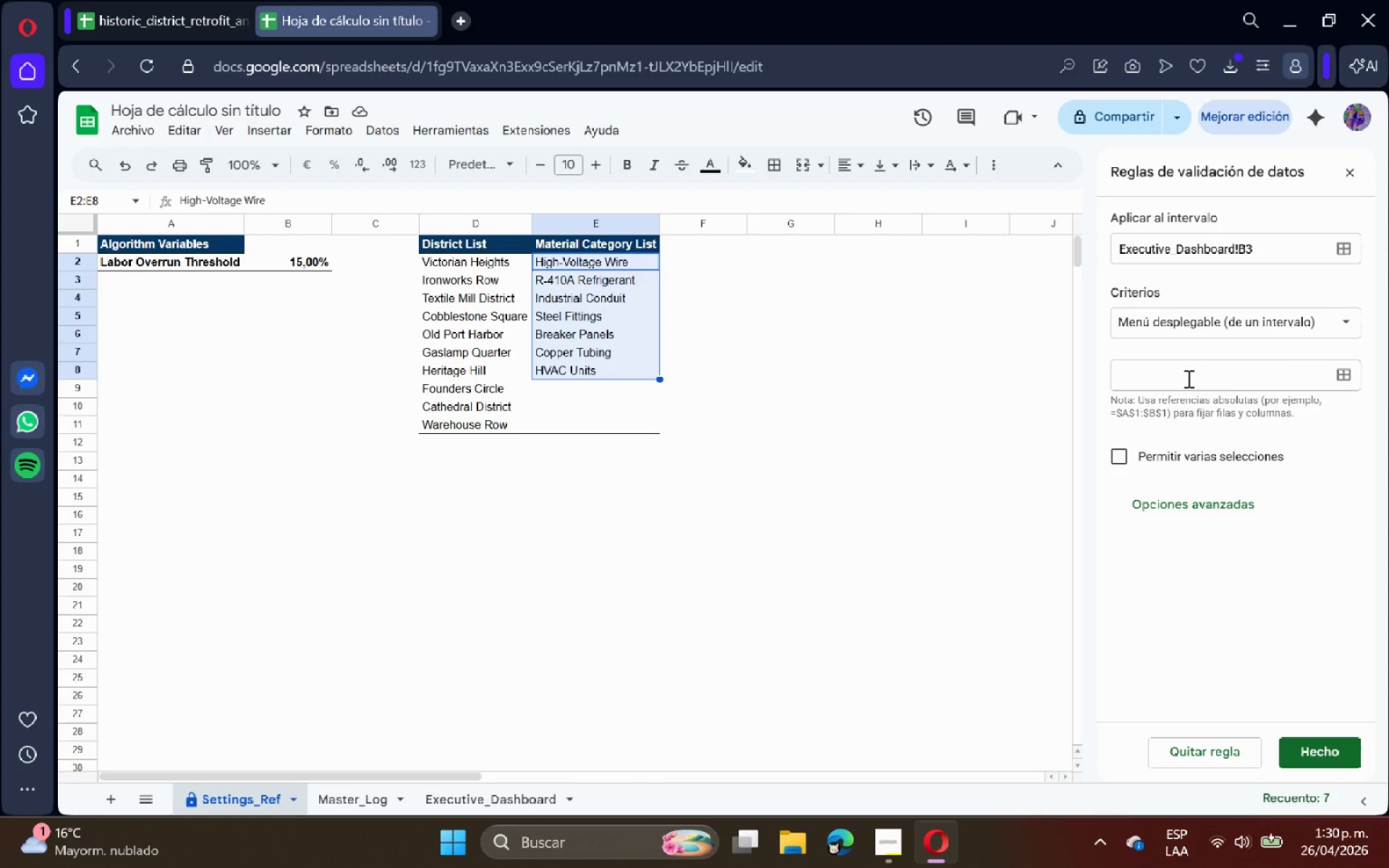 
left_click([1188, 378])
 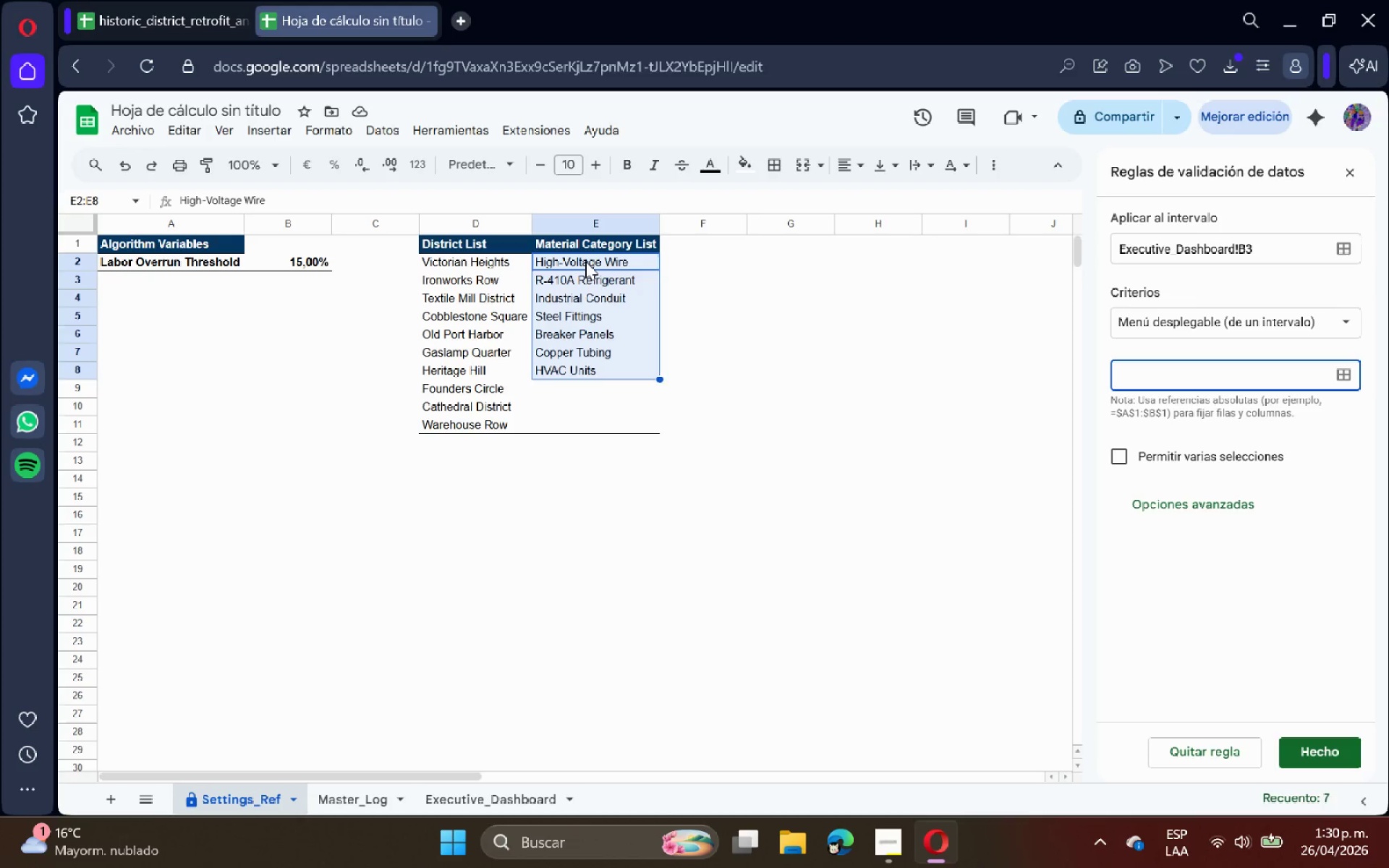 
left_click_drag(start_coordinate=[585, 261], to_coordinate=[588, 320])
 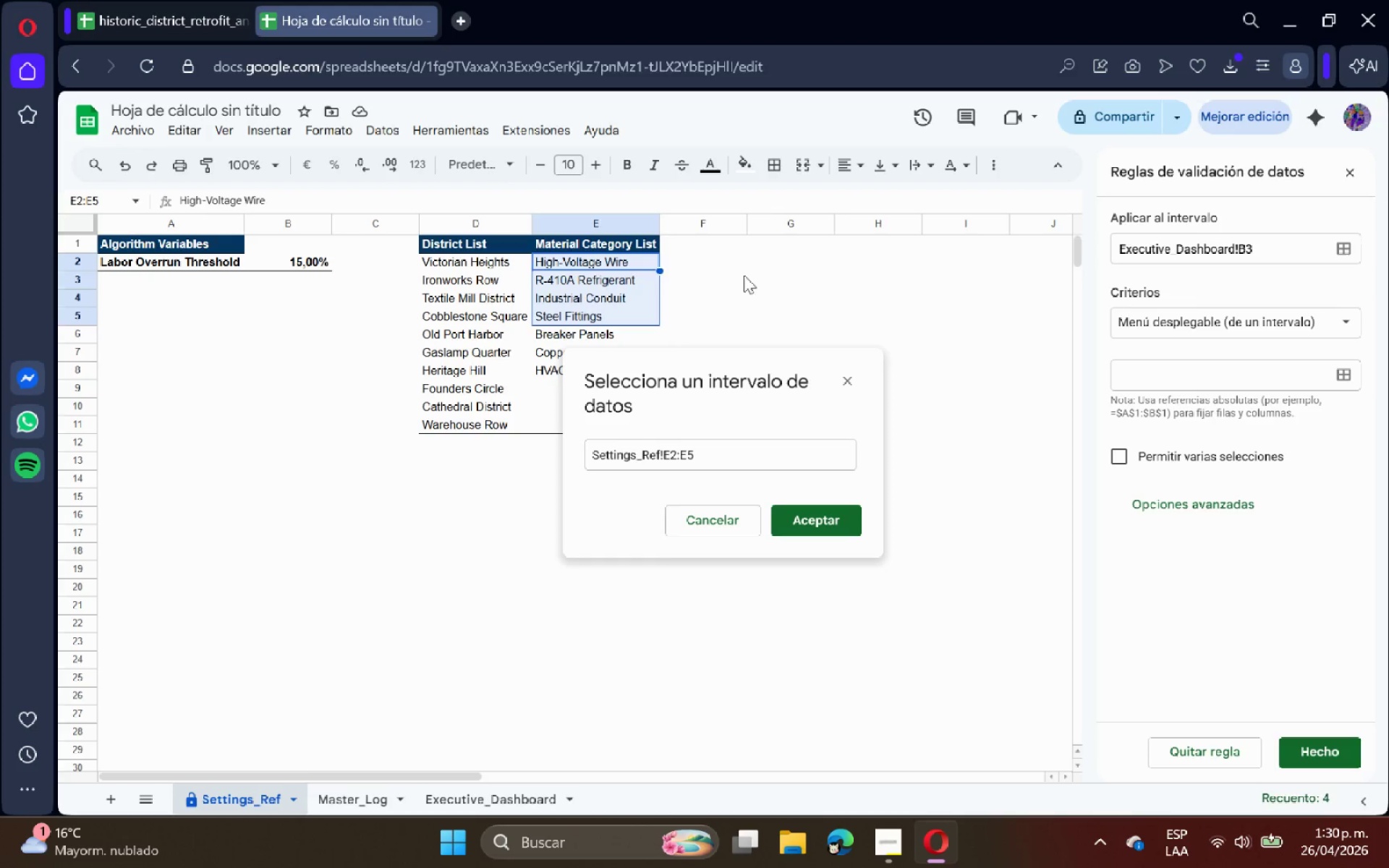 
left_click([756, 272])
 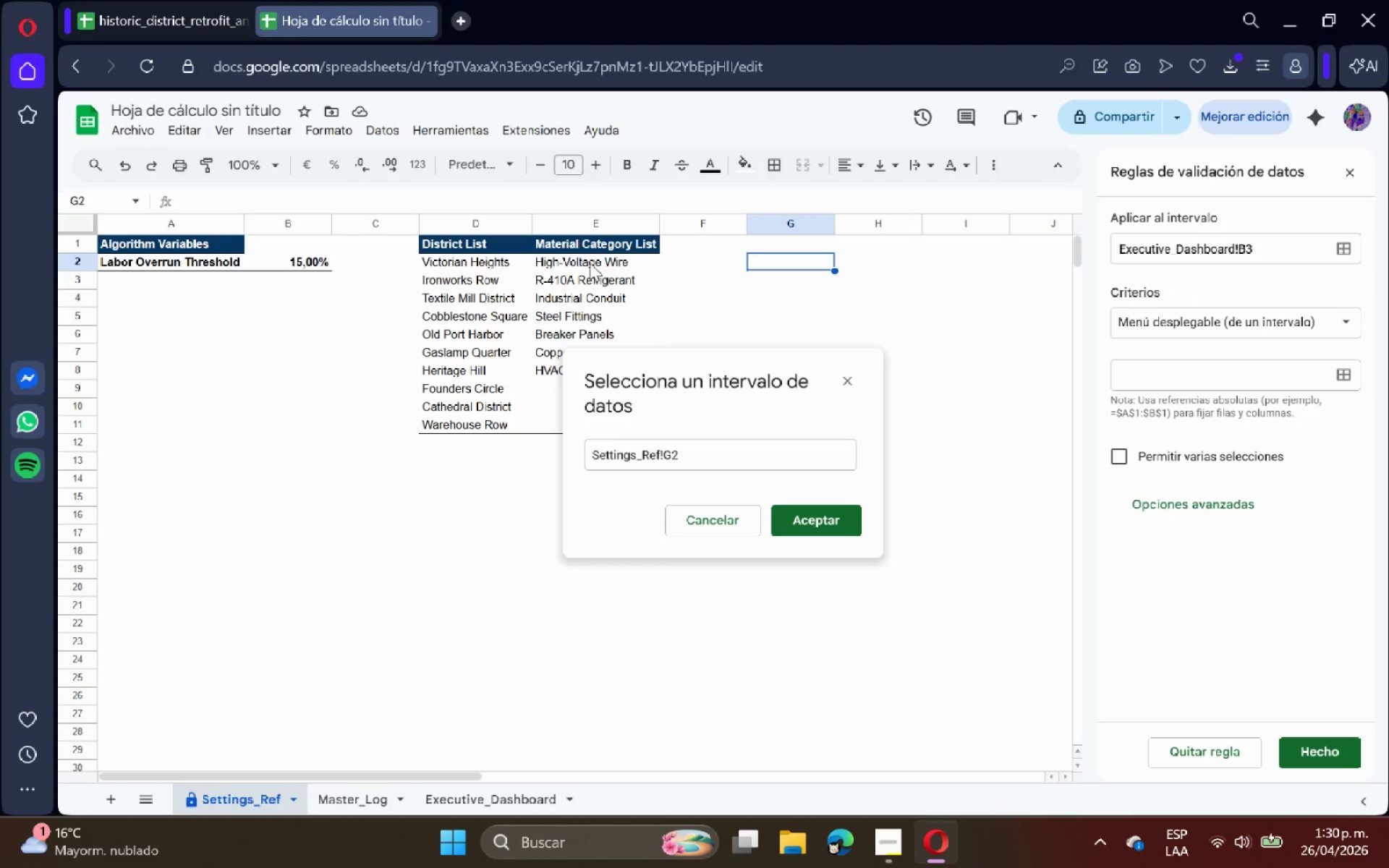 
left_click_drag(start_coordinate=[575, 254], to_coordinate=[540, 378])
 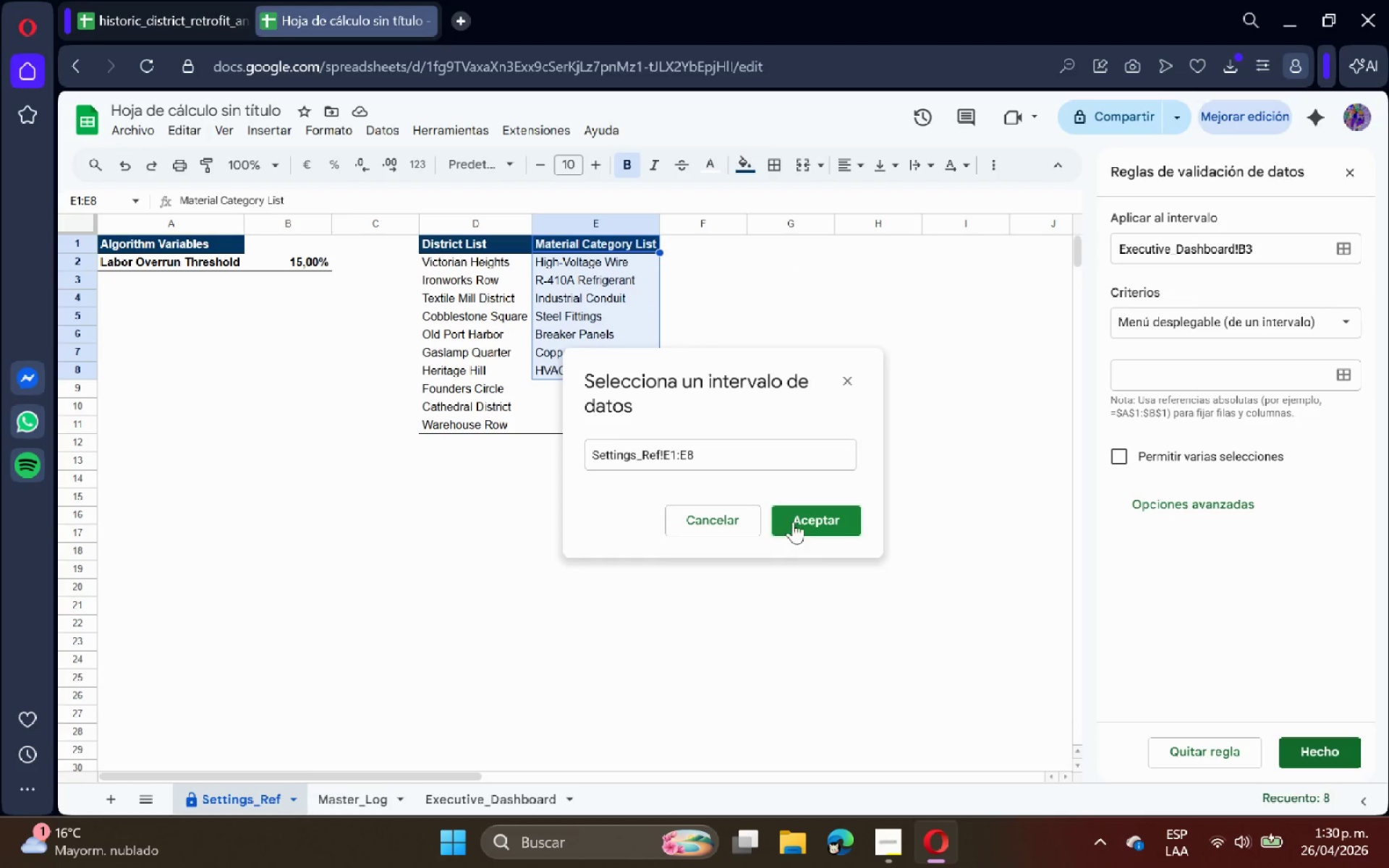 
left_click([809, 522])
 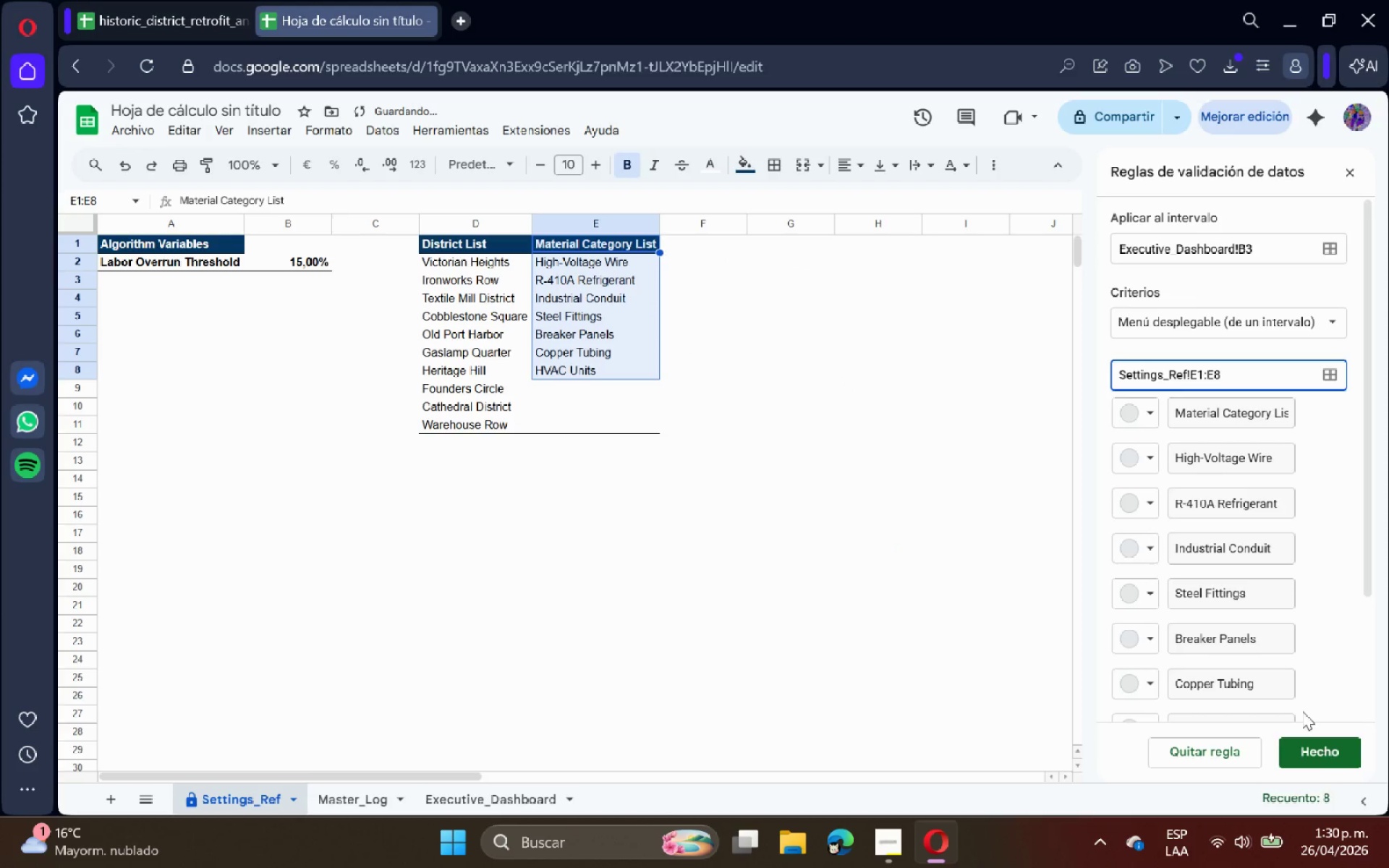 
left_click([1315, 743])
 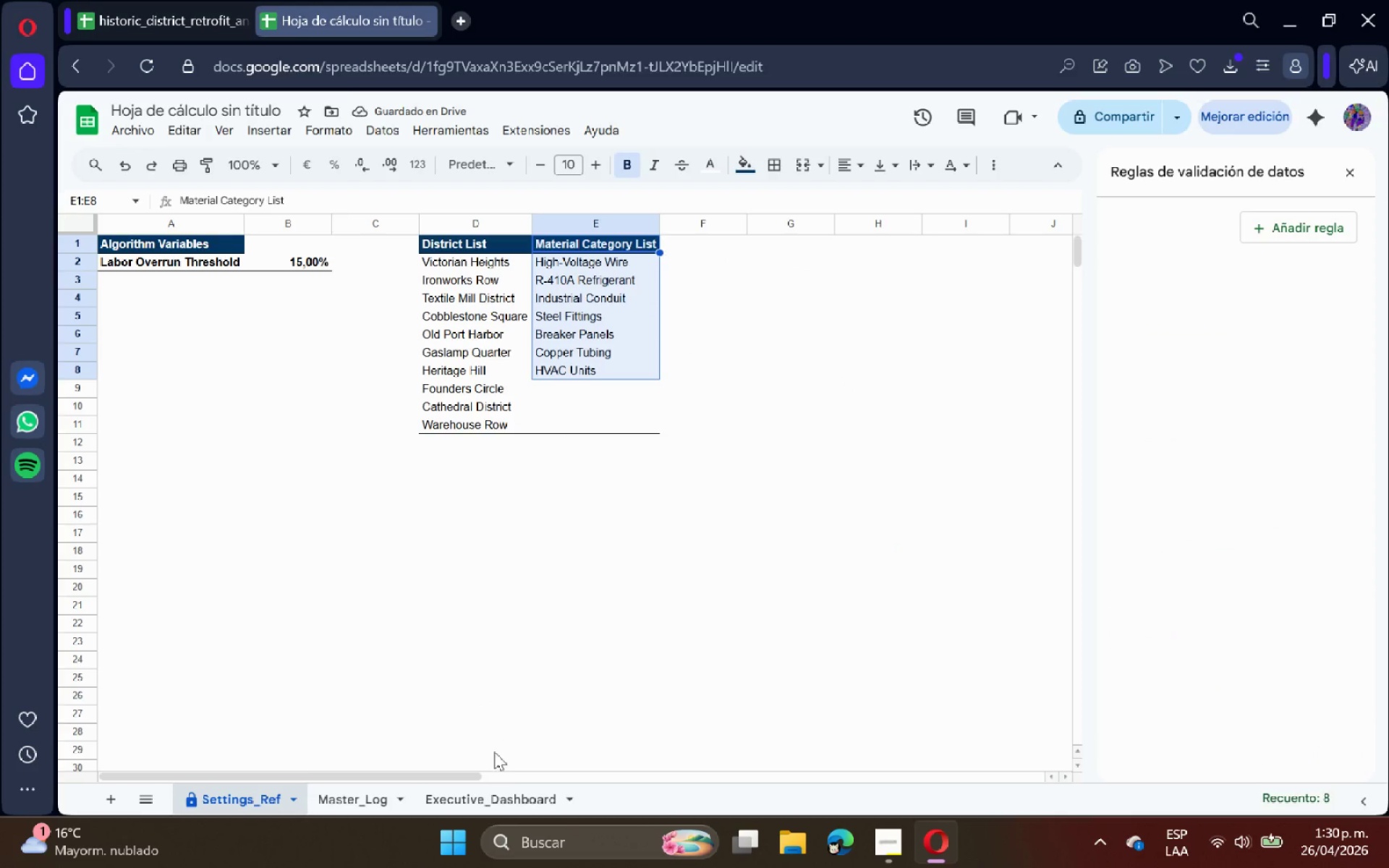 
left_click([499, 785])
 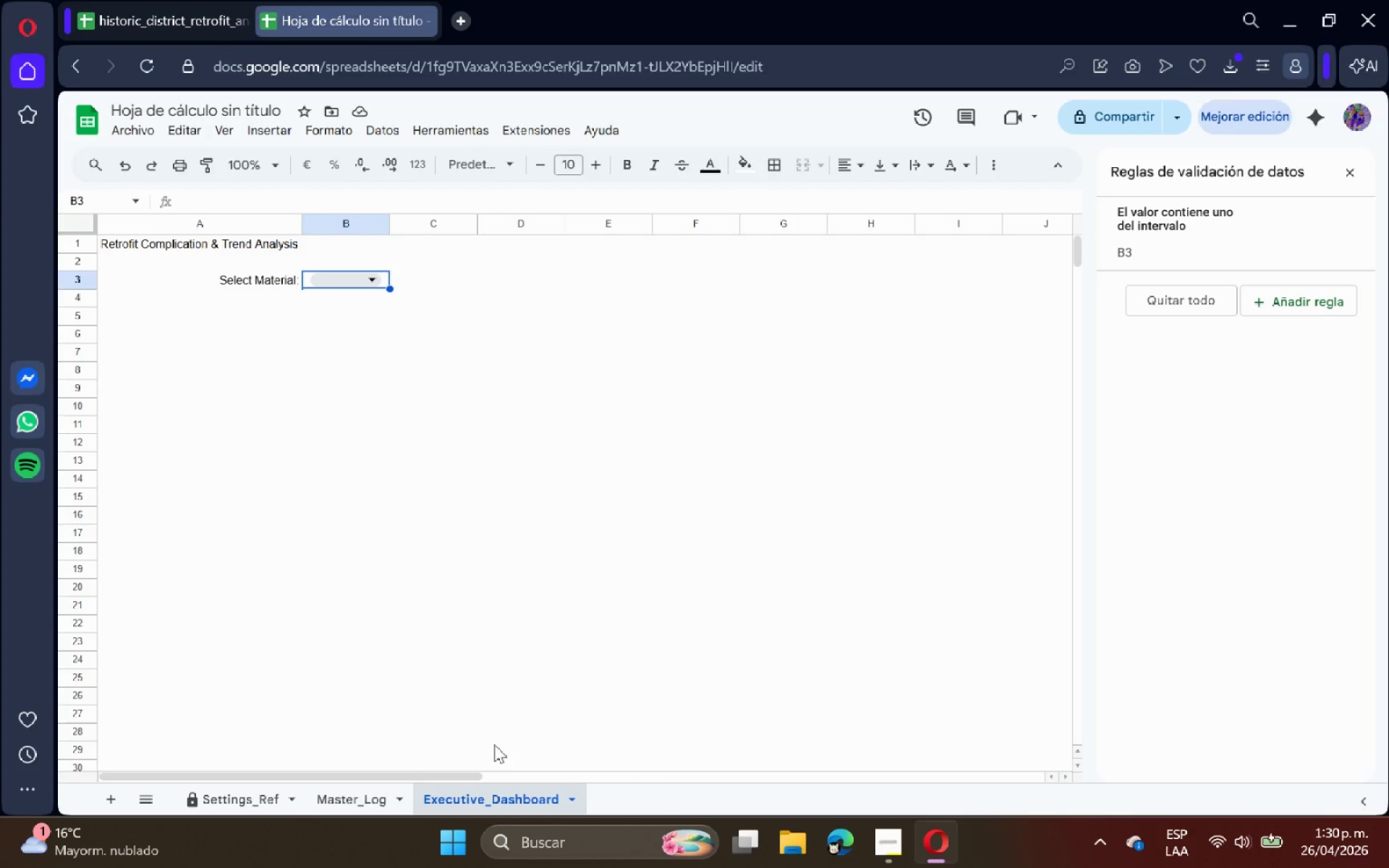 
wait(7.97)
 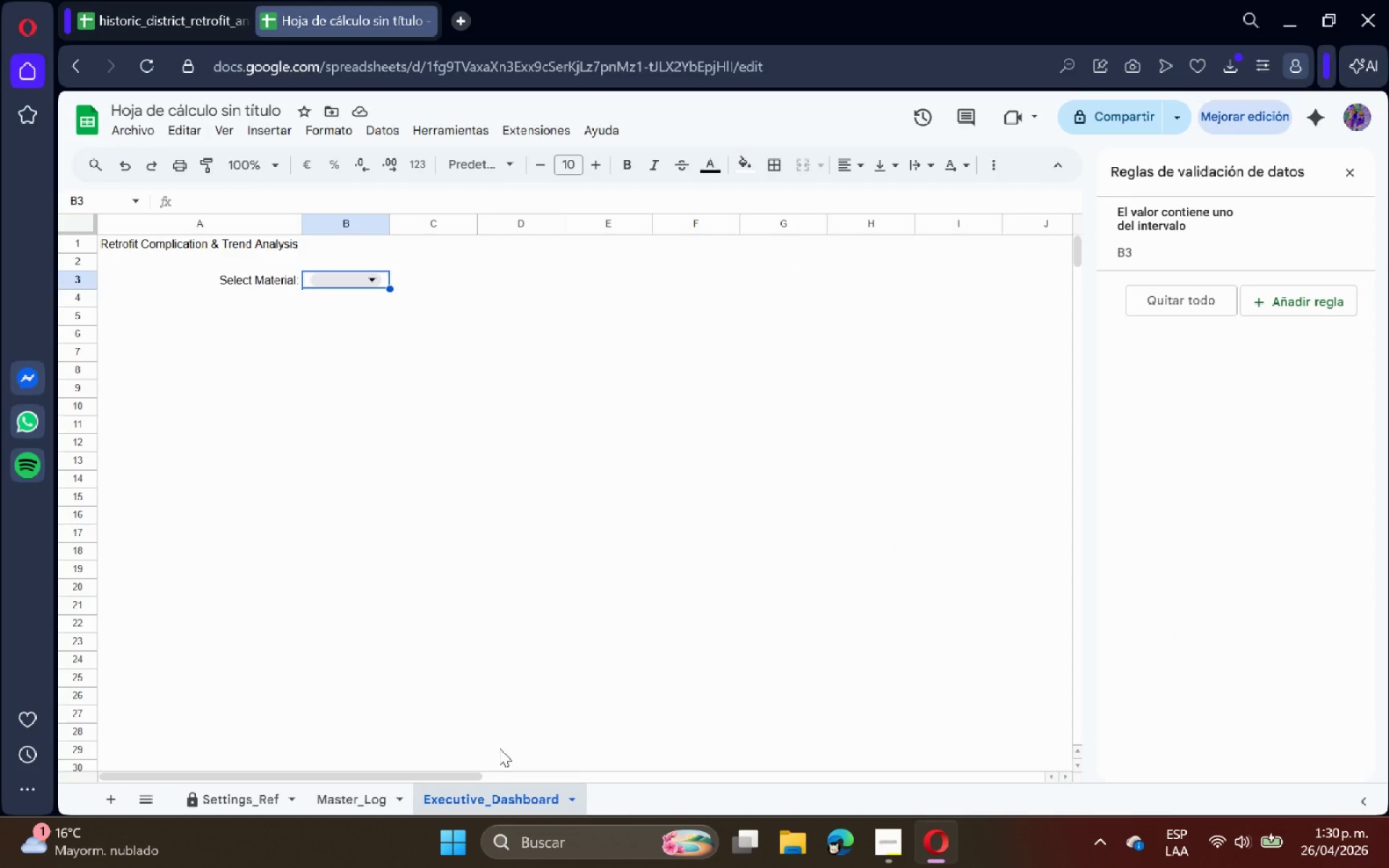 
left_click([238, 318])
 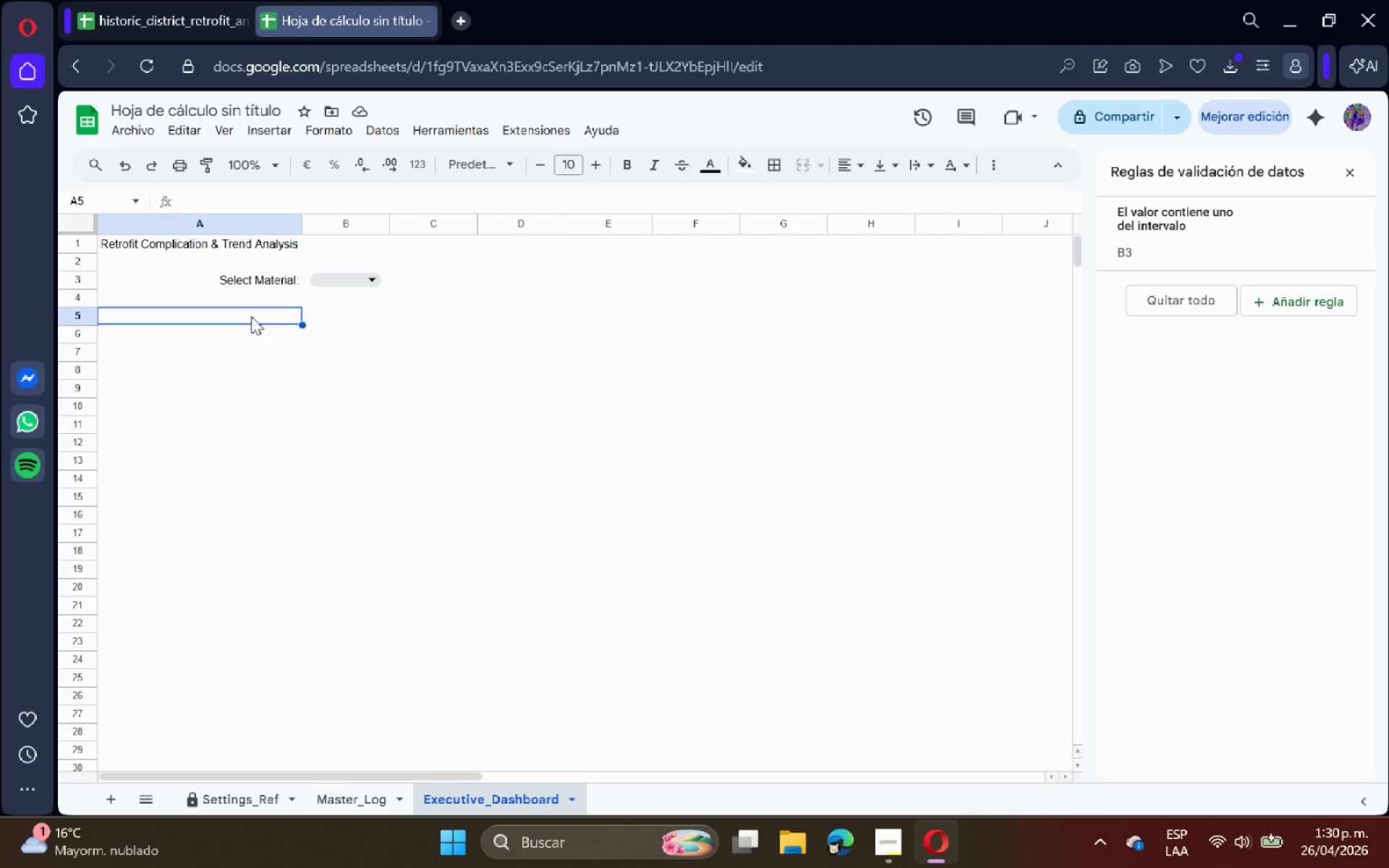 
type(Avg Material Cost)
 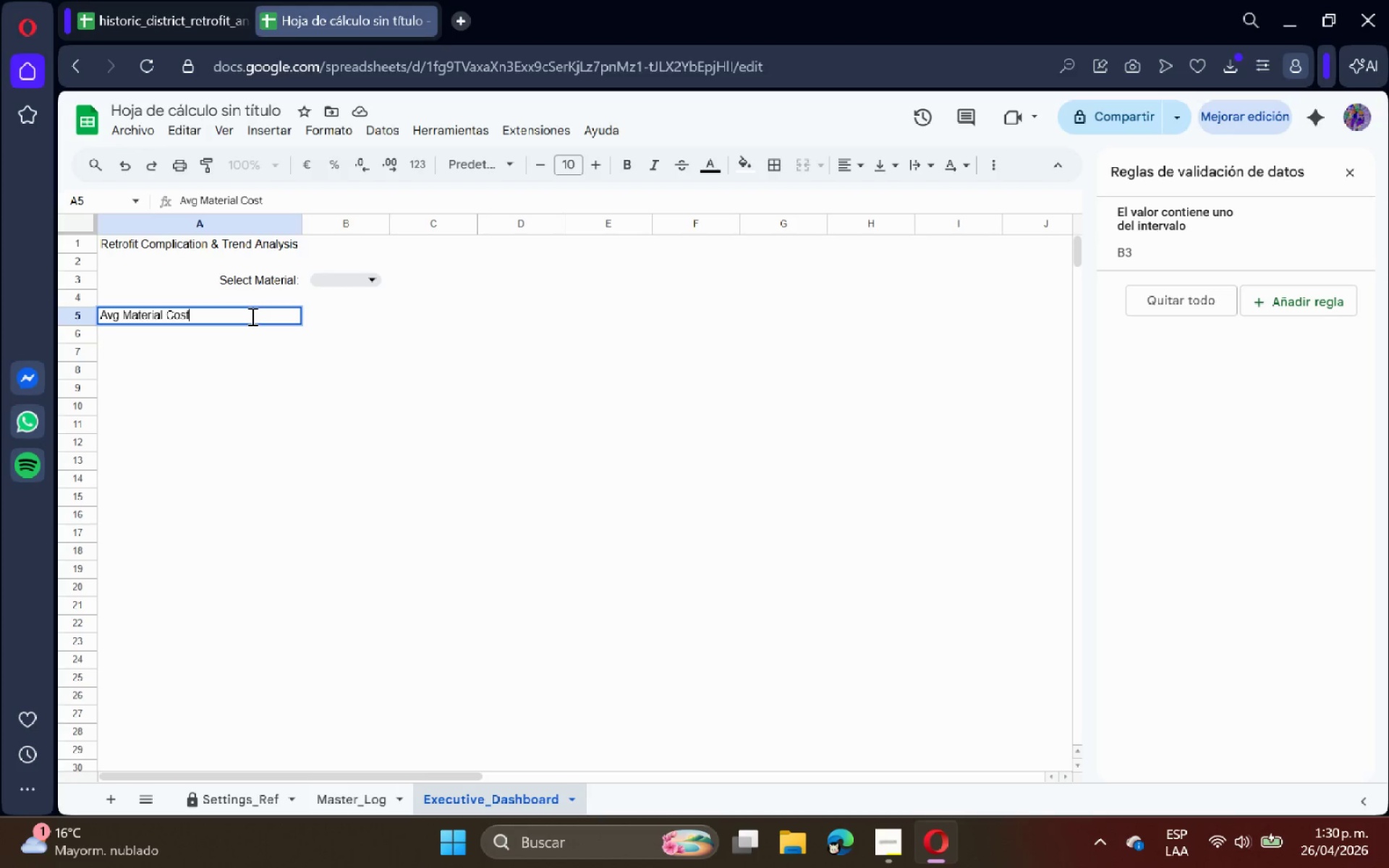 
key(Enter)
 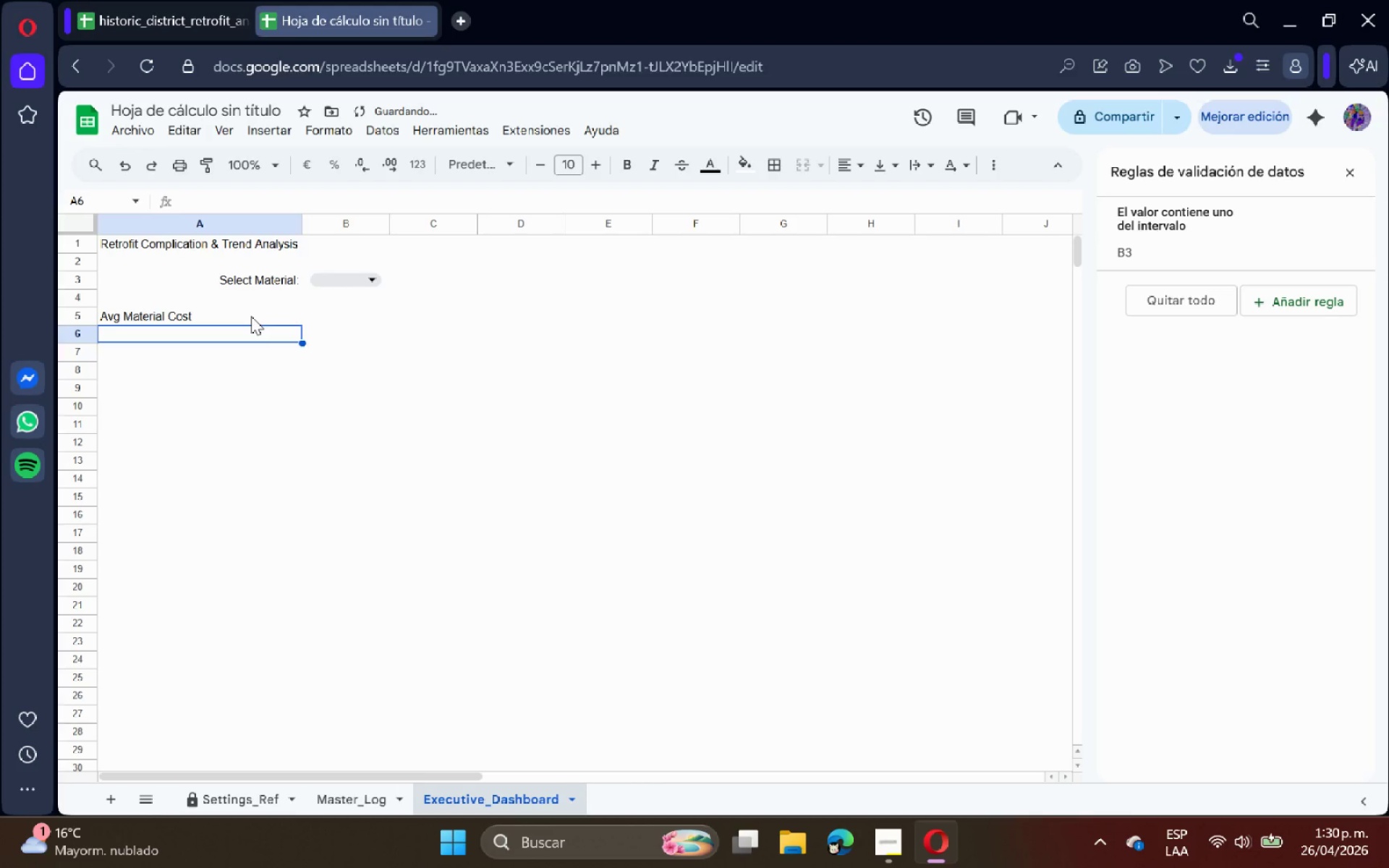 
type(Avg Labor Overrun)
 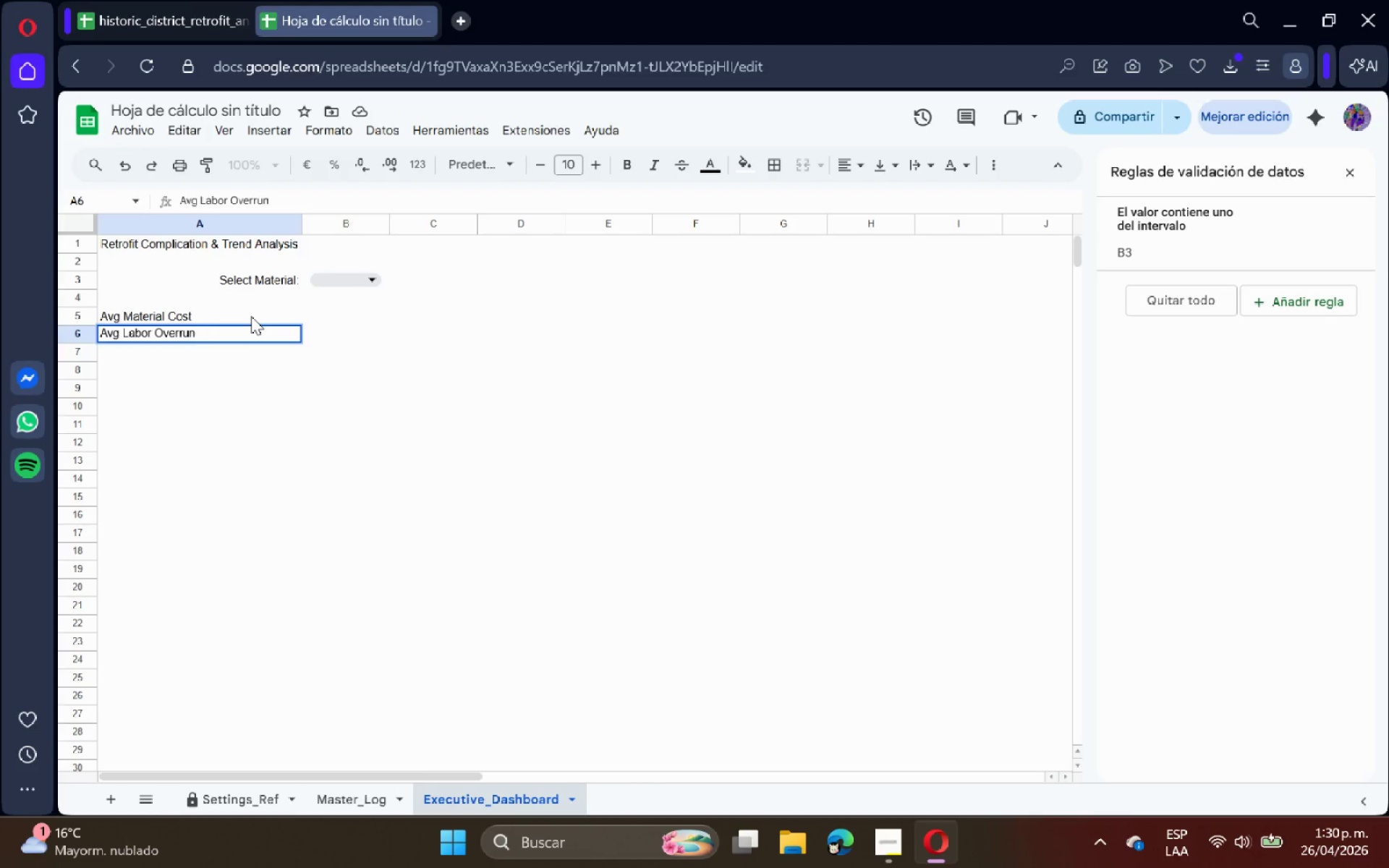 
key(Enter)
 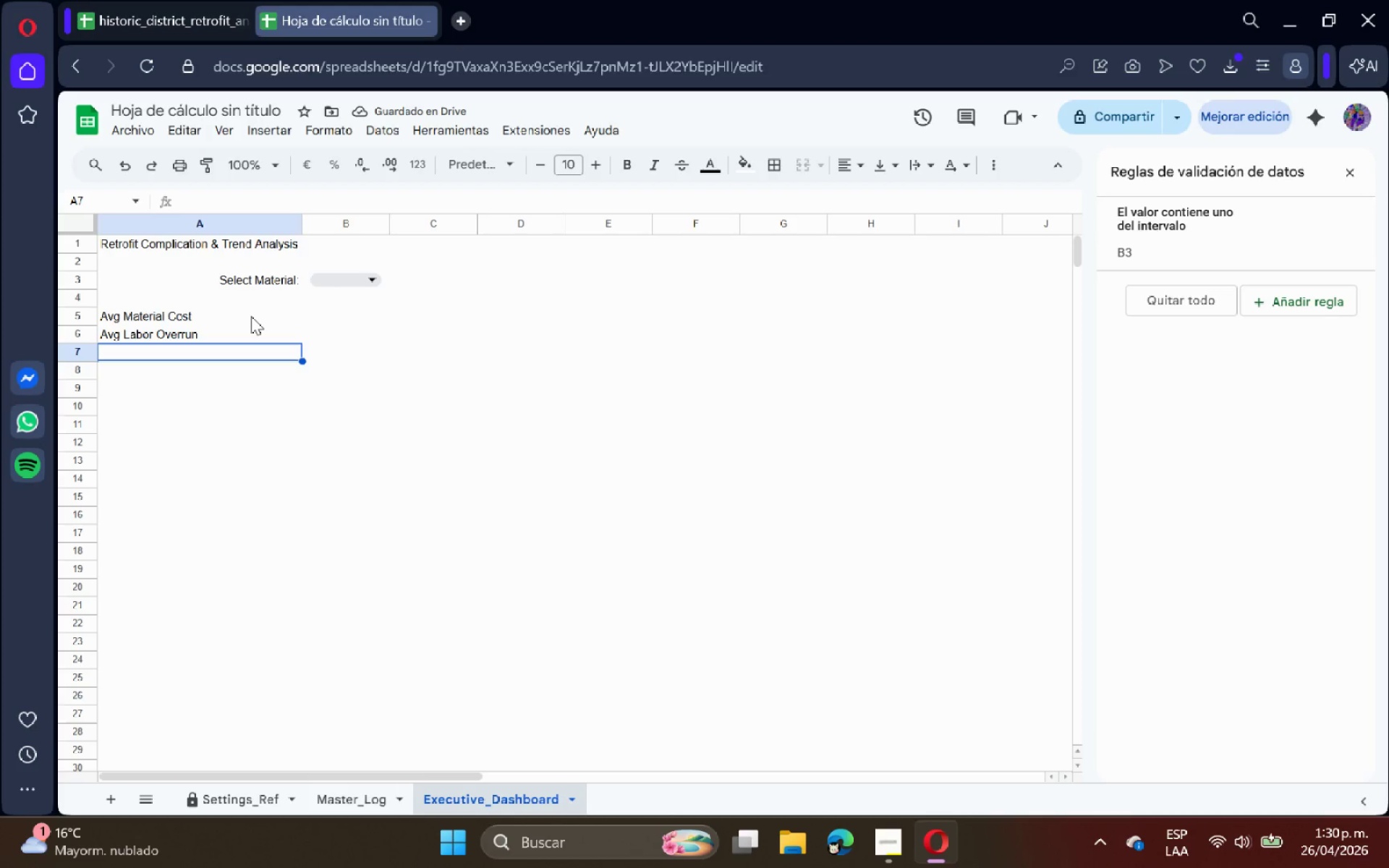 
left_click_drag(start_coordinate=[251, 316], to_coordinate=[255, 336])
 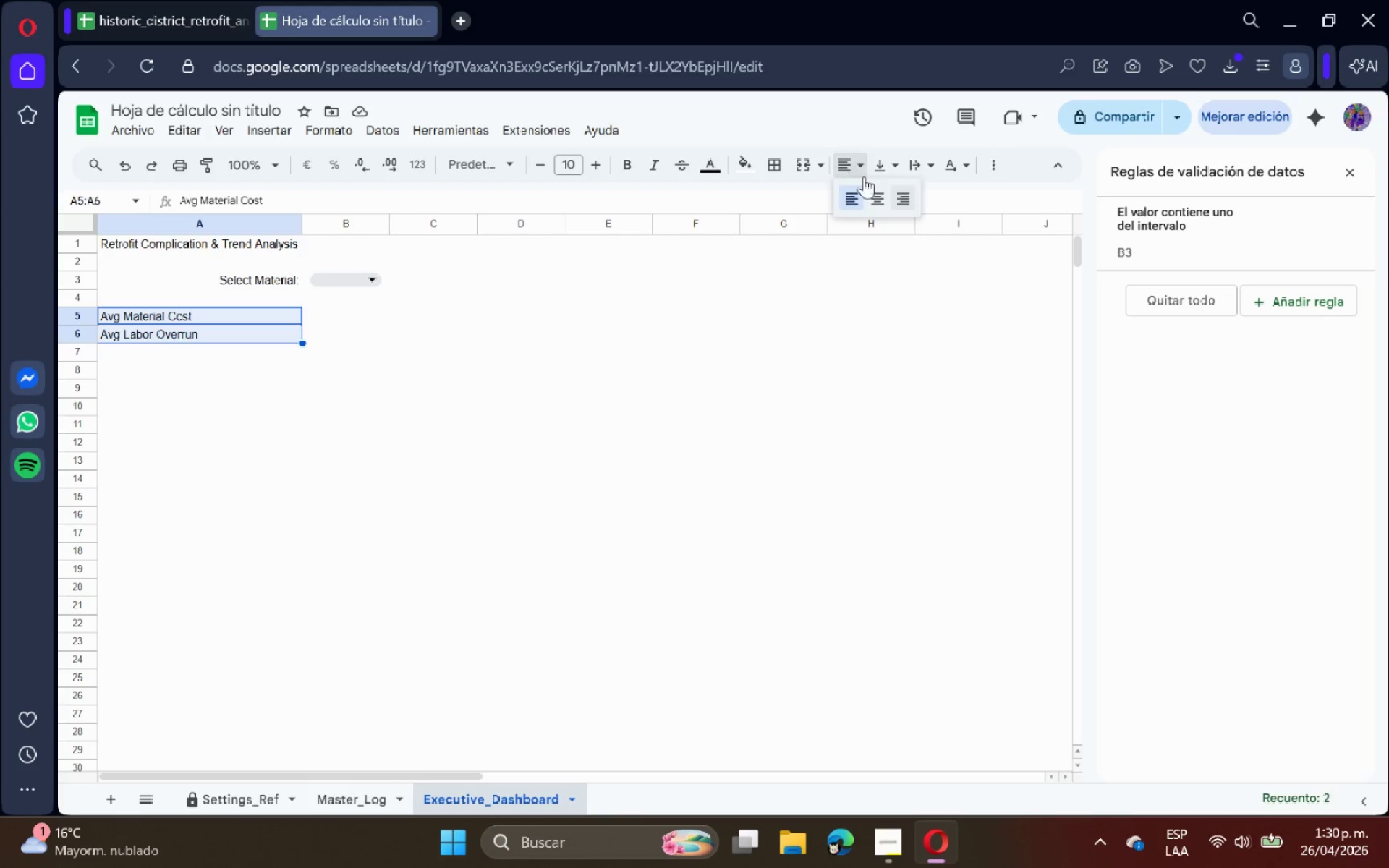 
left_click([896, 200])
 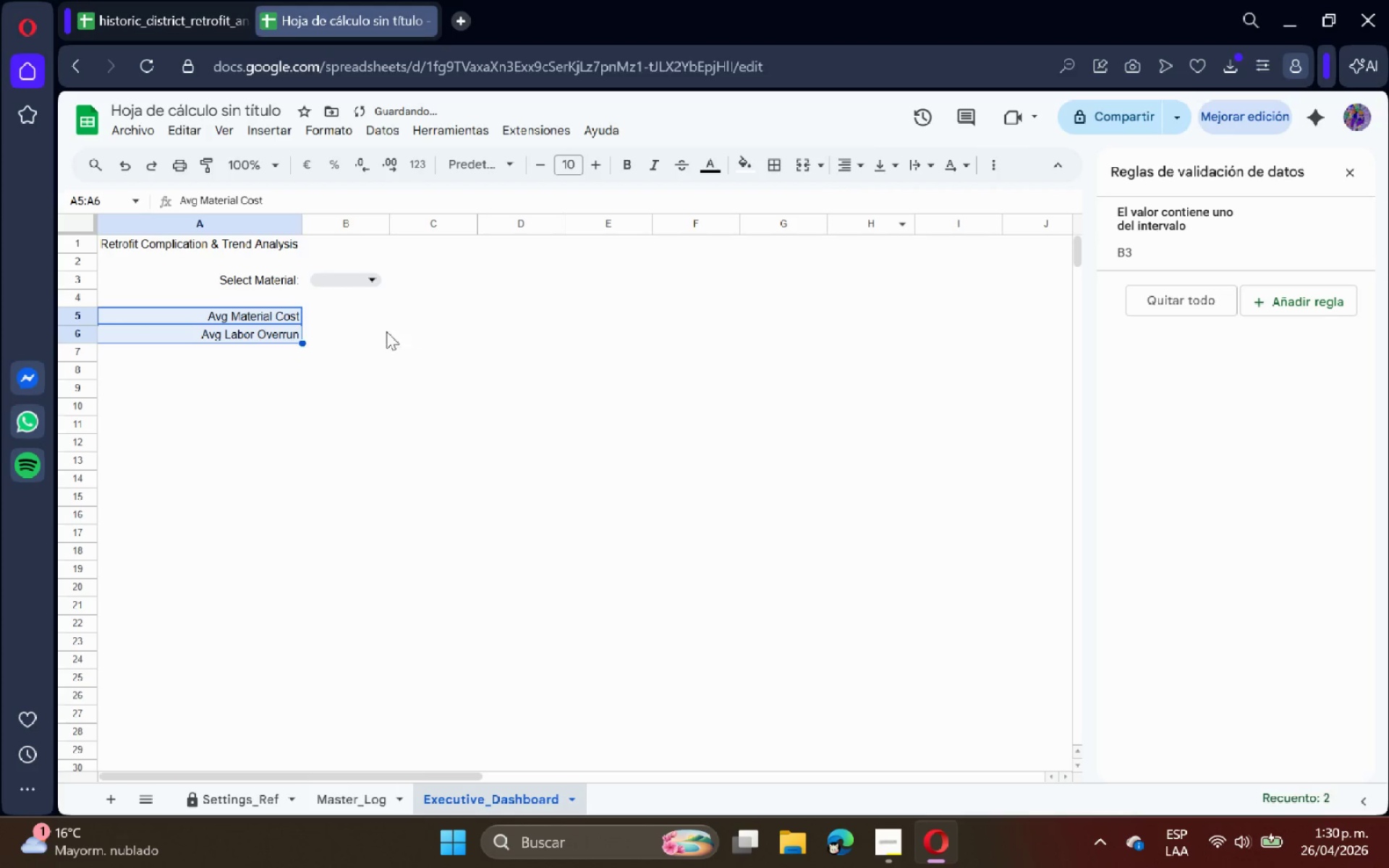 
left_click([339, 320])
 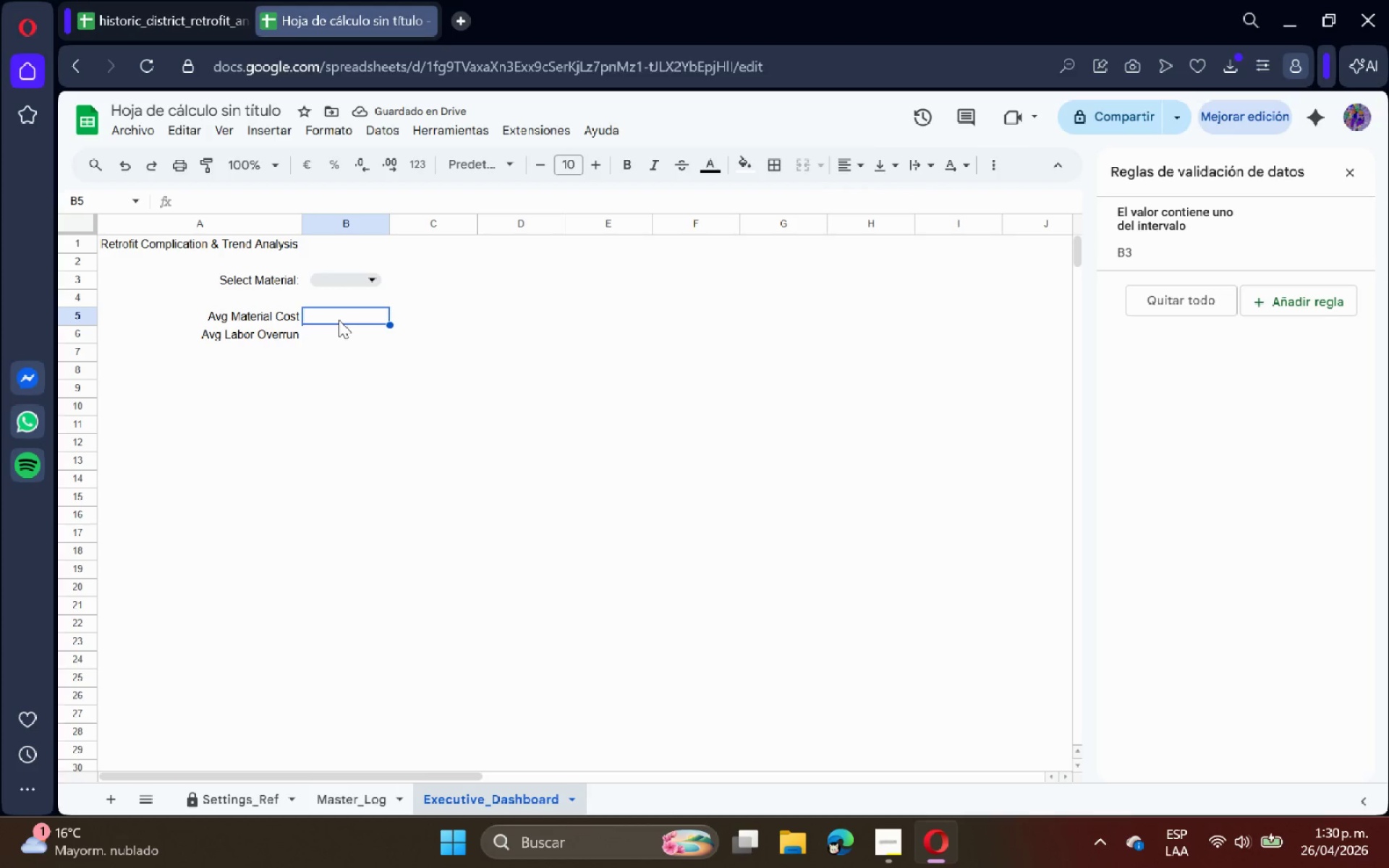 
type()SI.ERROR*PROMEDIO.SI*Mas)
key(Backspace)
key(Backspace)
key(Backspace)
key(Backspace)
type(*)
 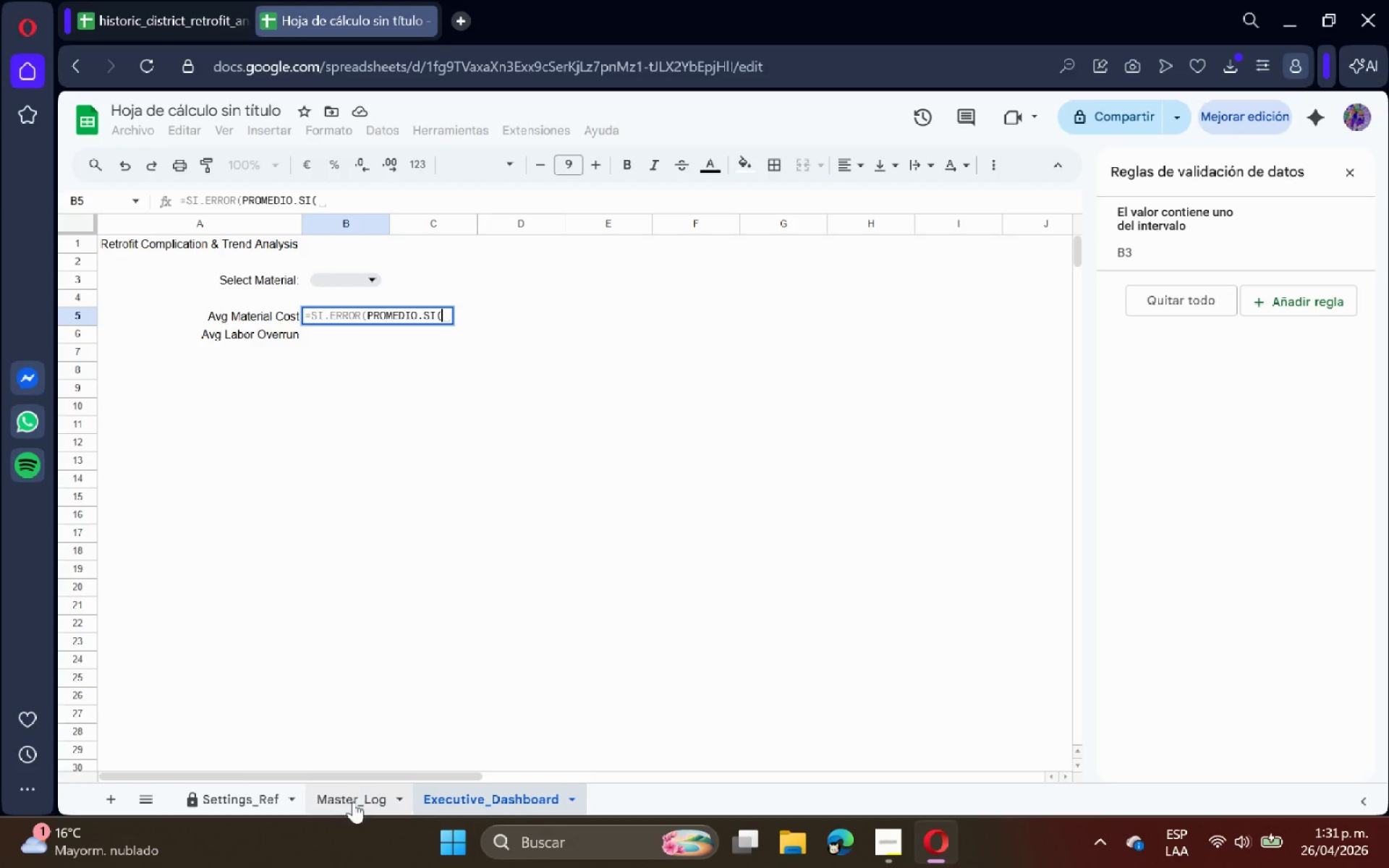 
left_click([352, 800])
 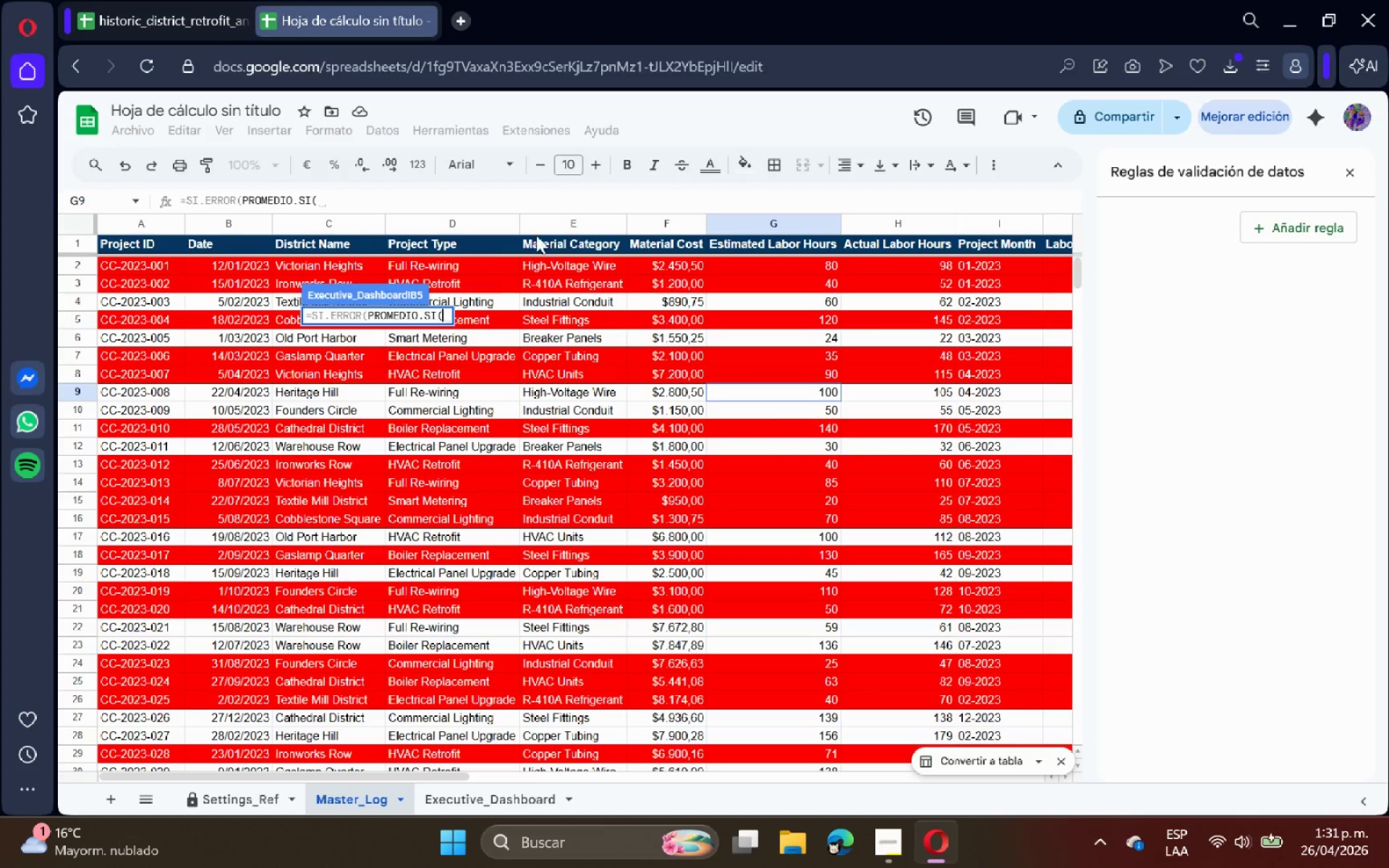 
left_click([577, 223])
 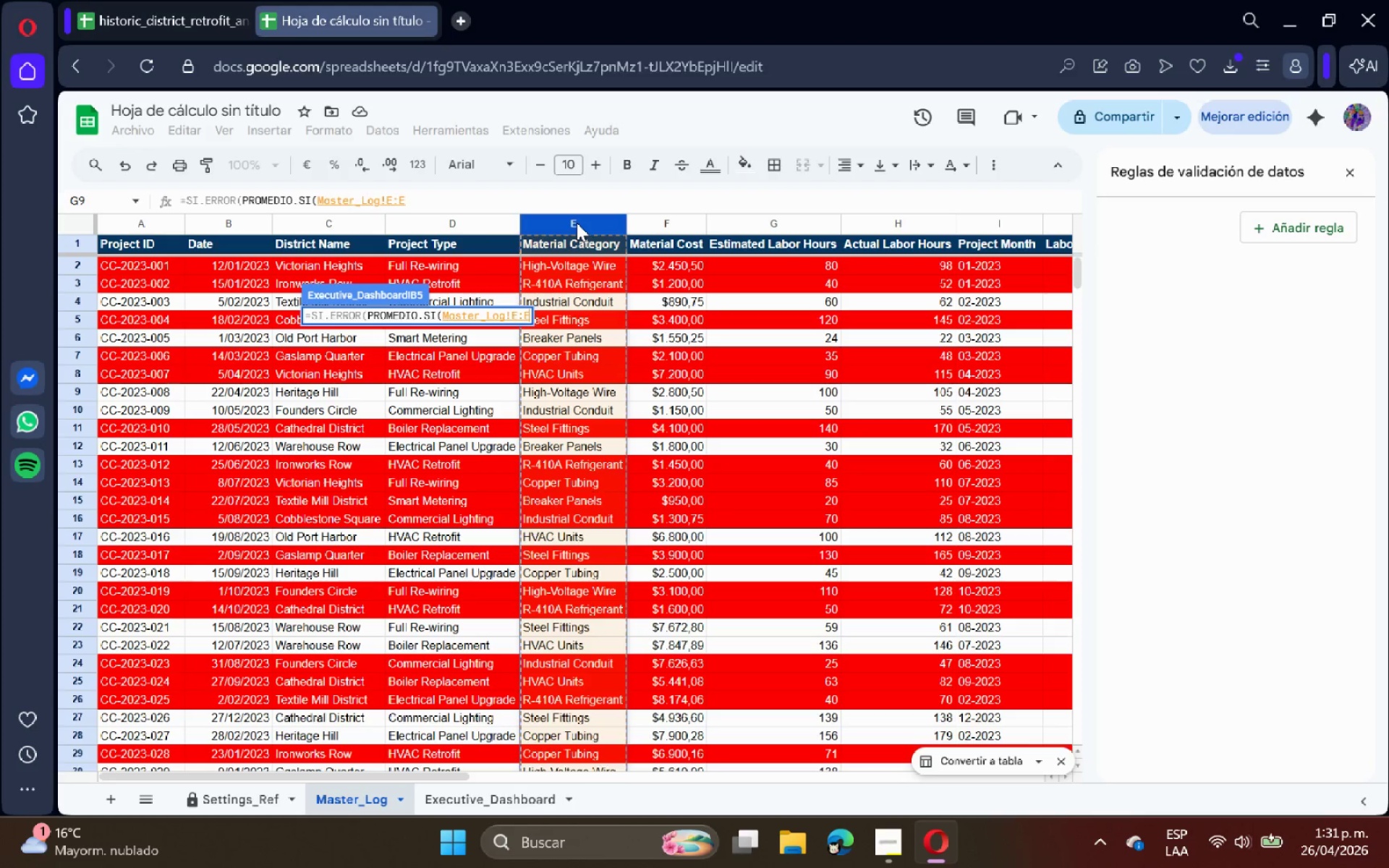 
key(Shift+ShiftRight)
 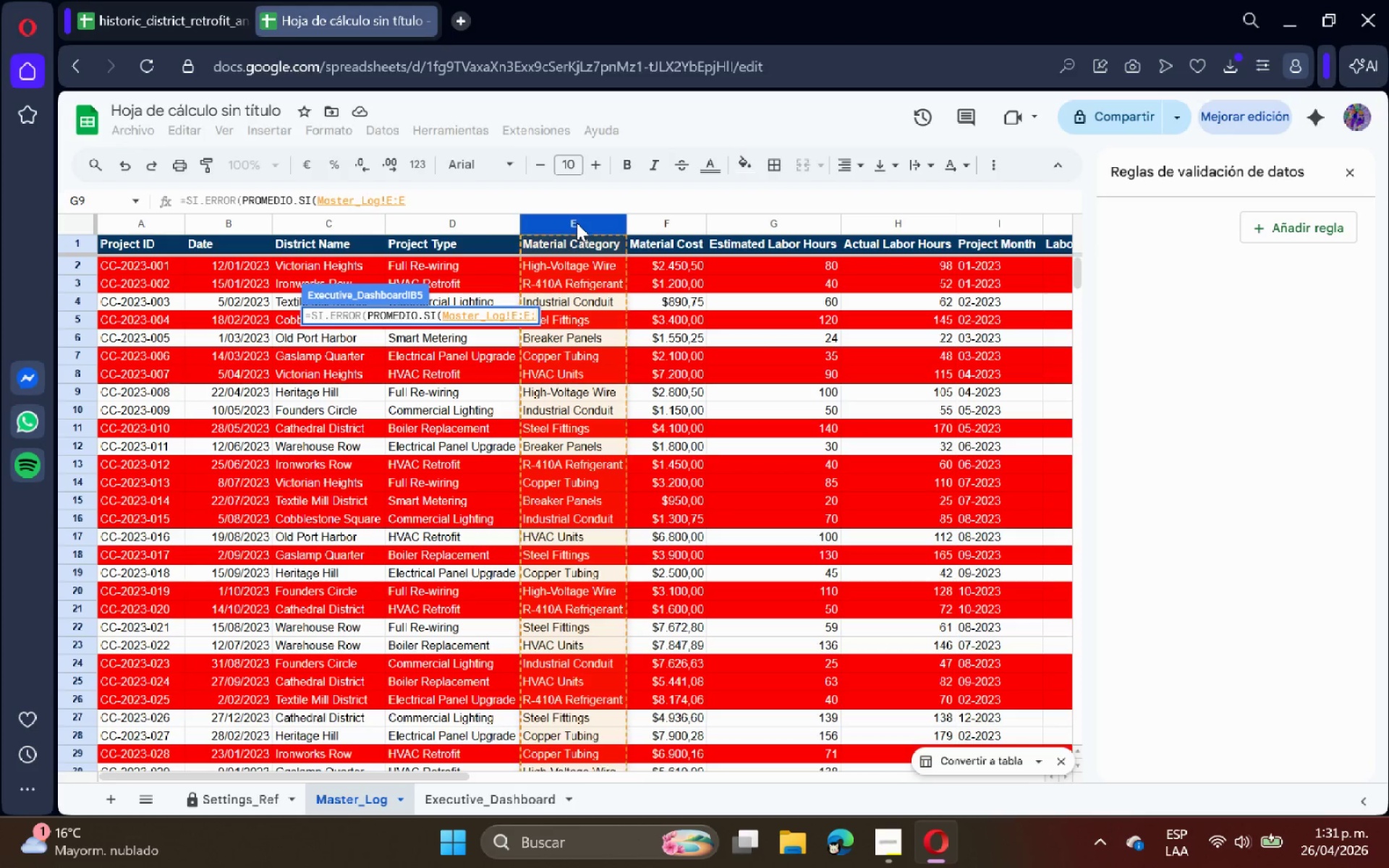 
key(Shift+Comma)
 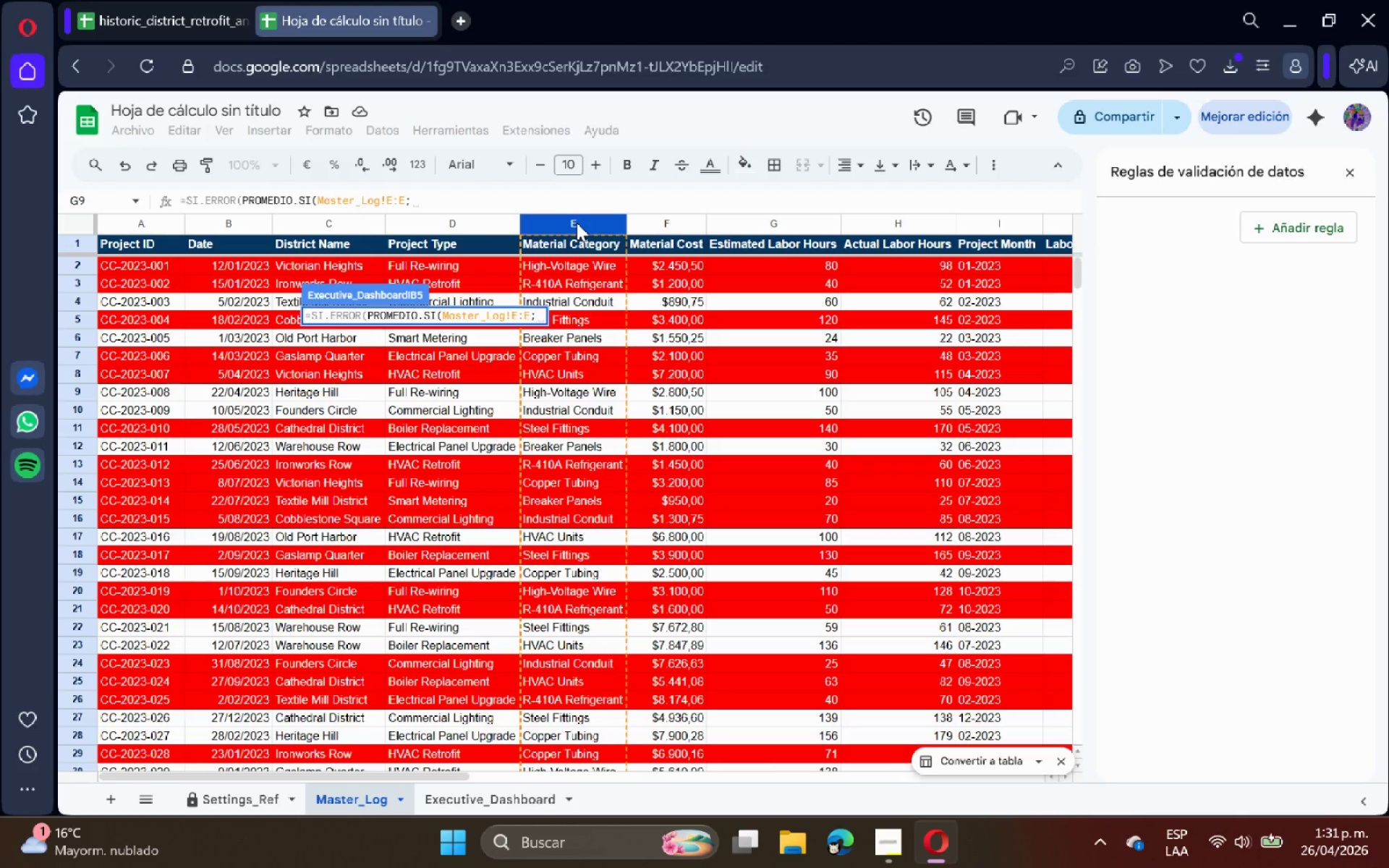 
key(Space)
 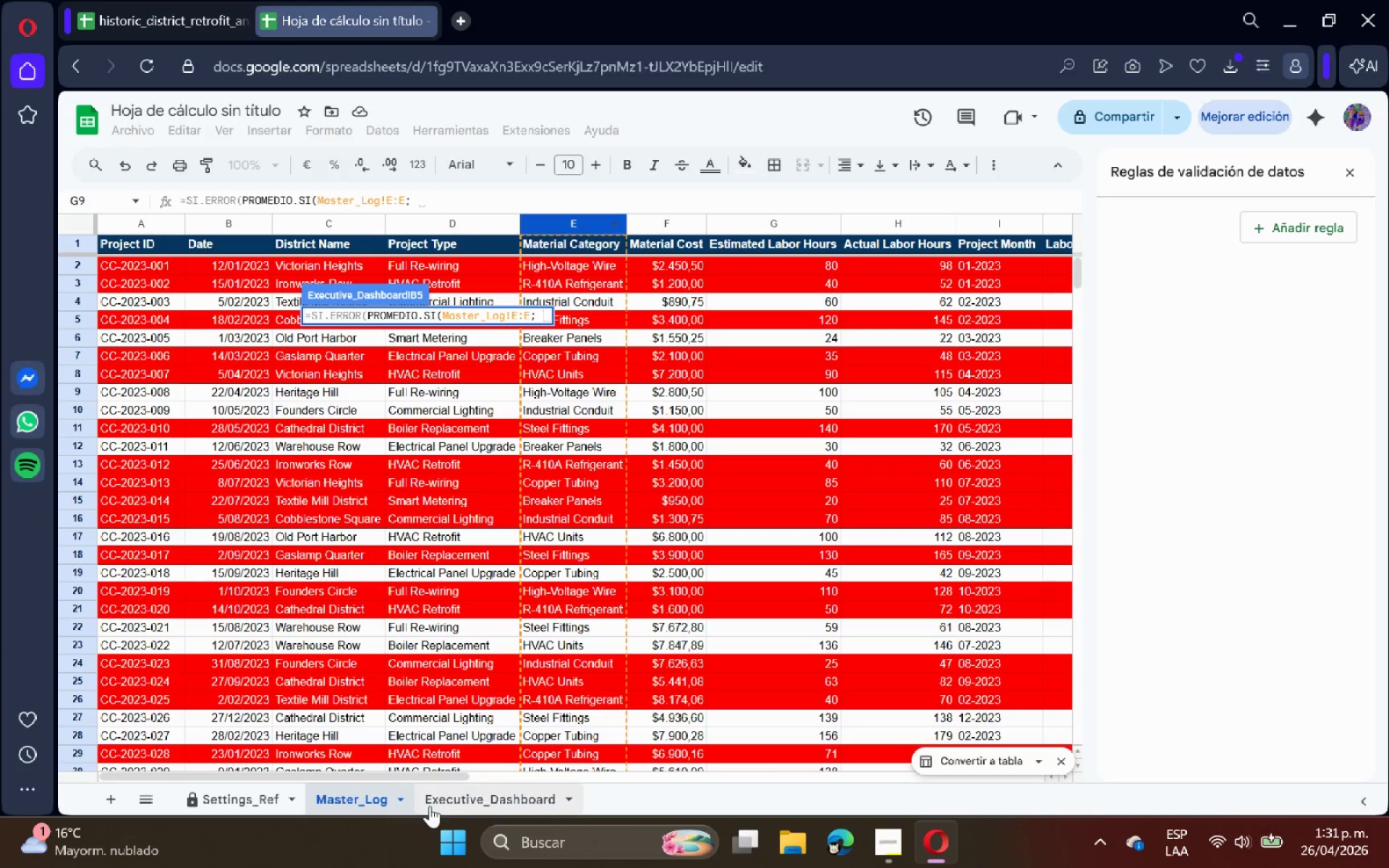 
left_click([443, 799])
 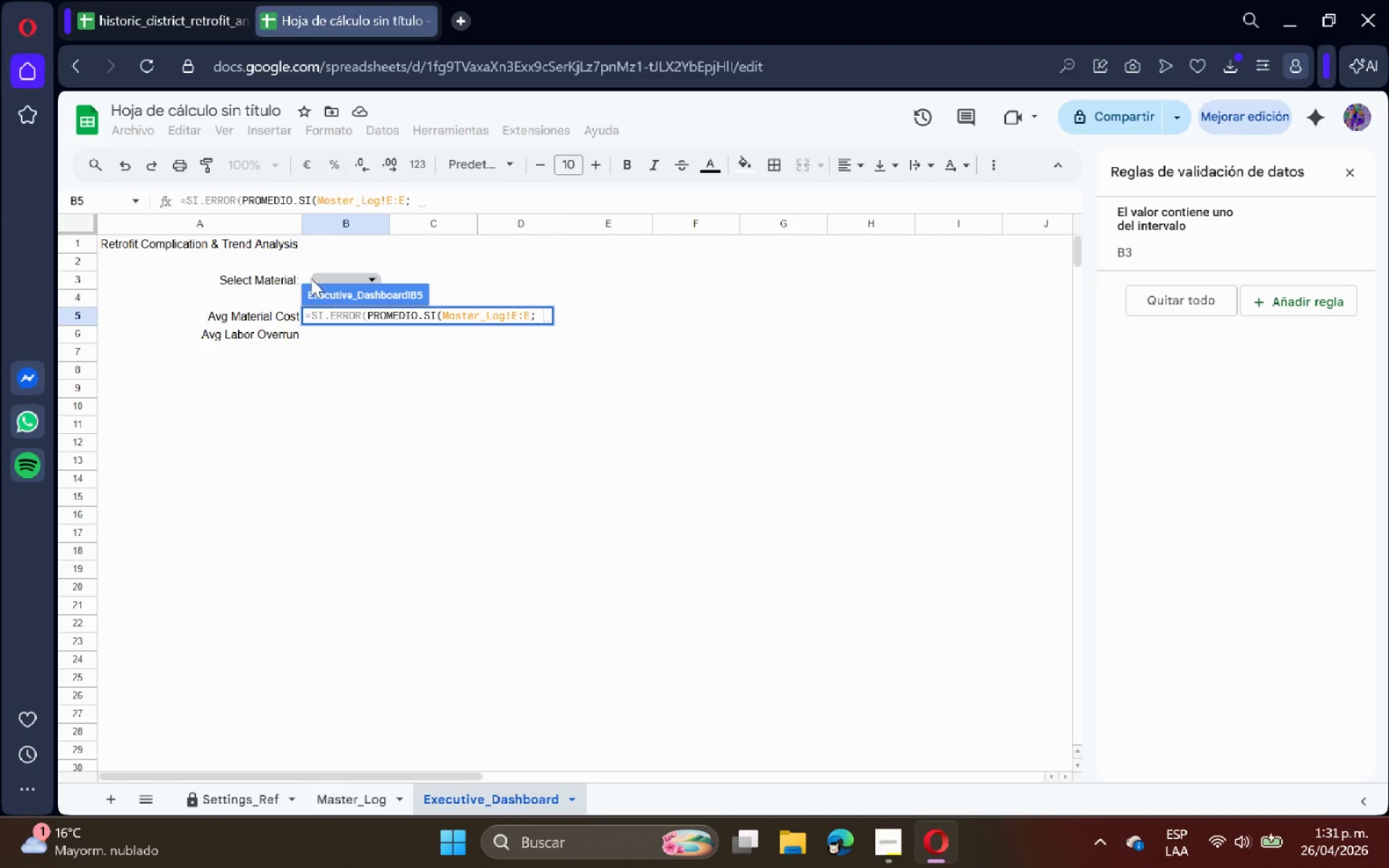 
left_click([307, 278])
 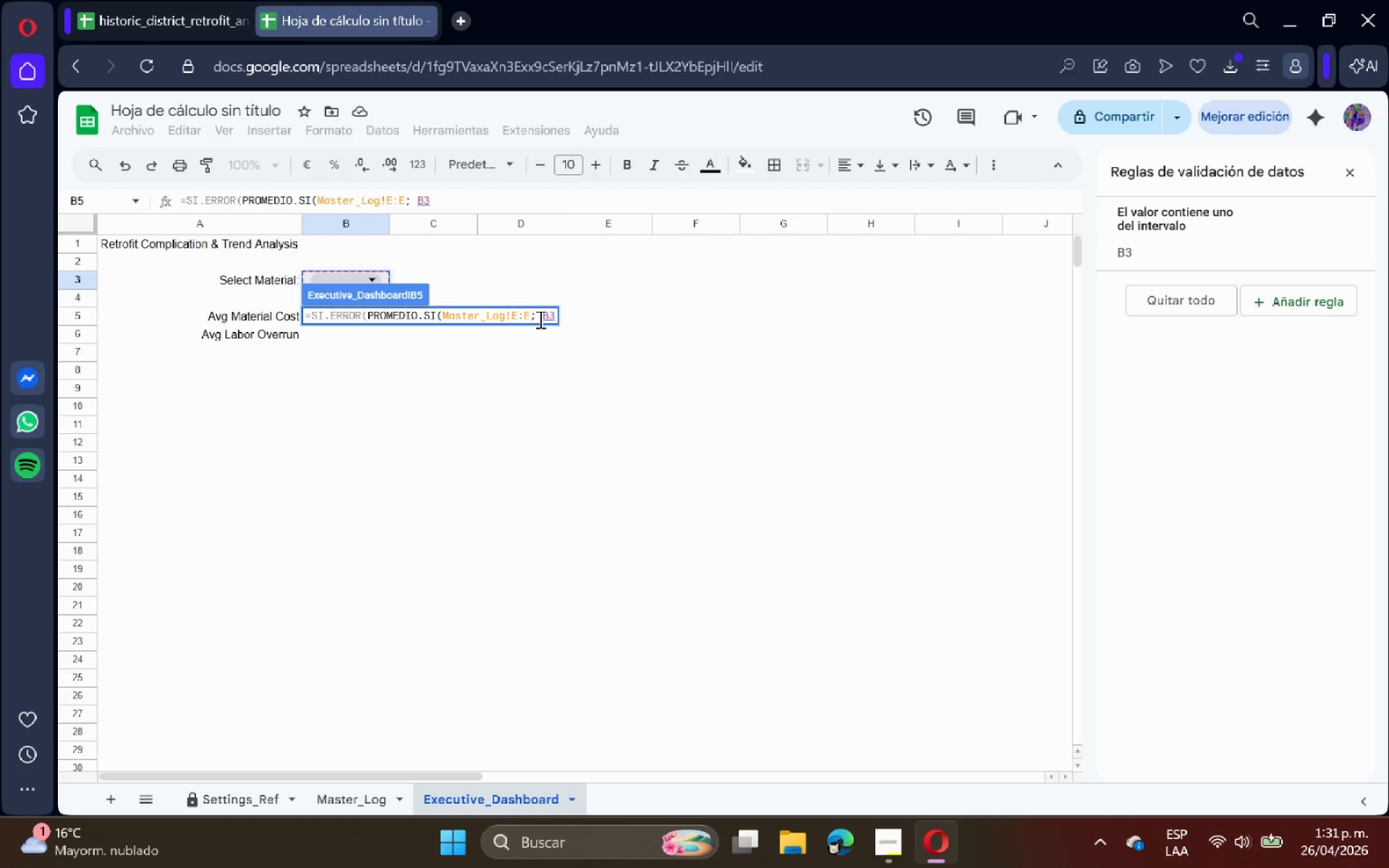 
left_click([543, 319])
 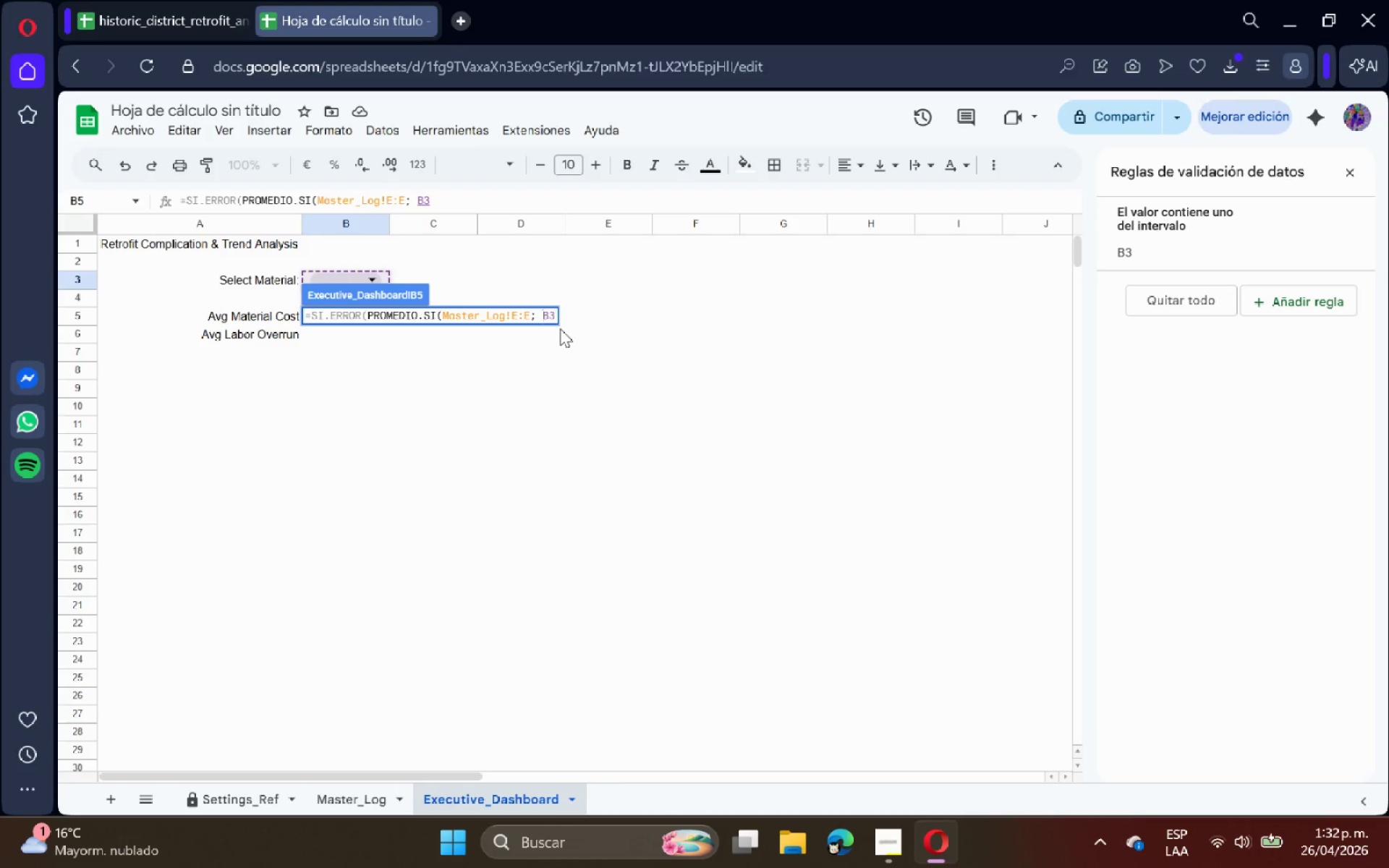 
wait(55.3)
 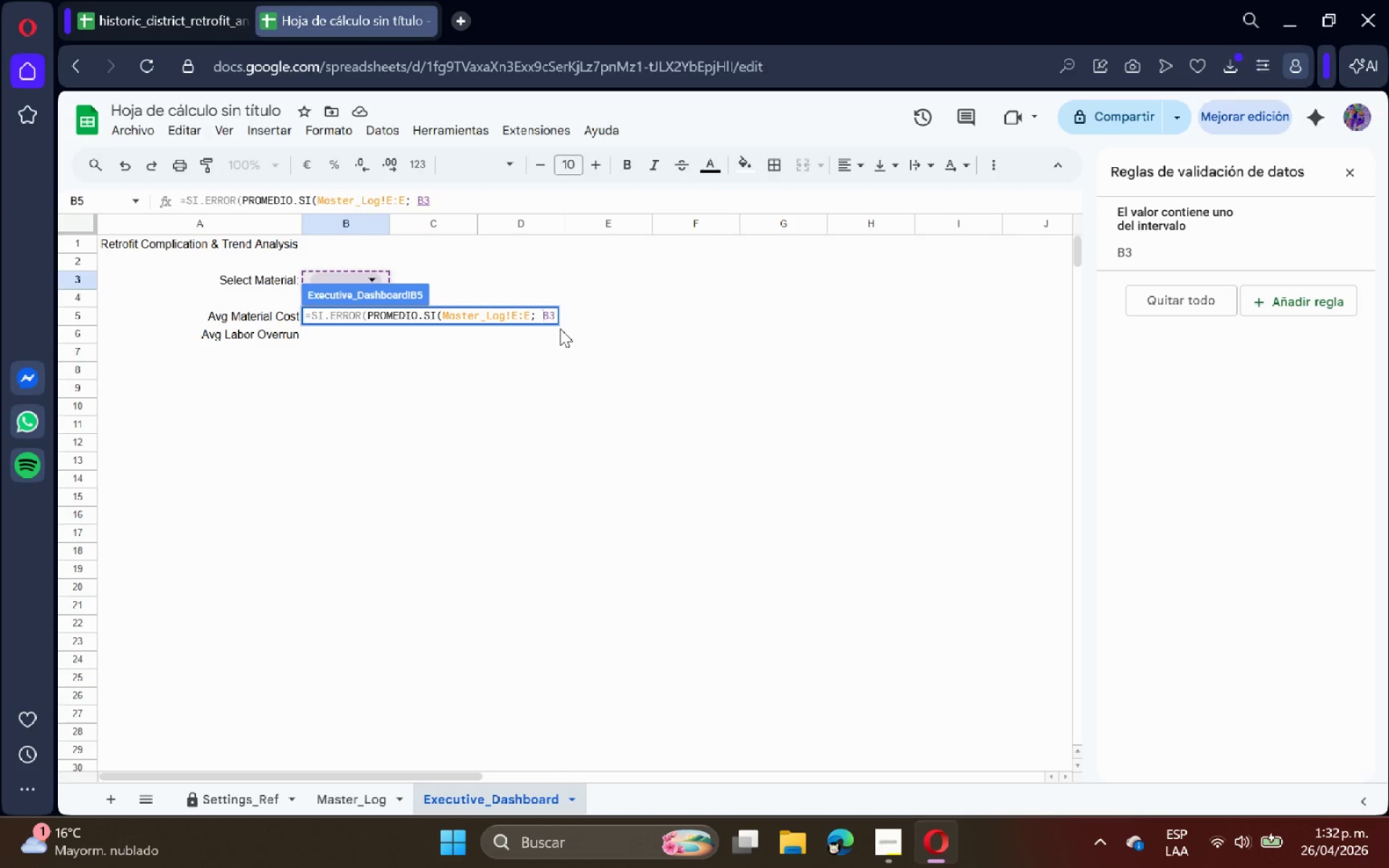 
key(Shift+ShiftRight)
 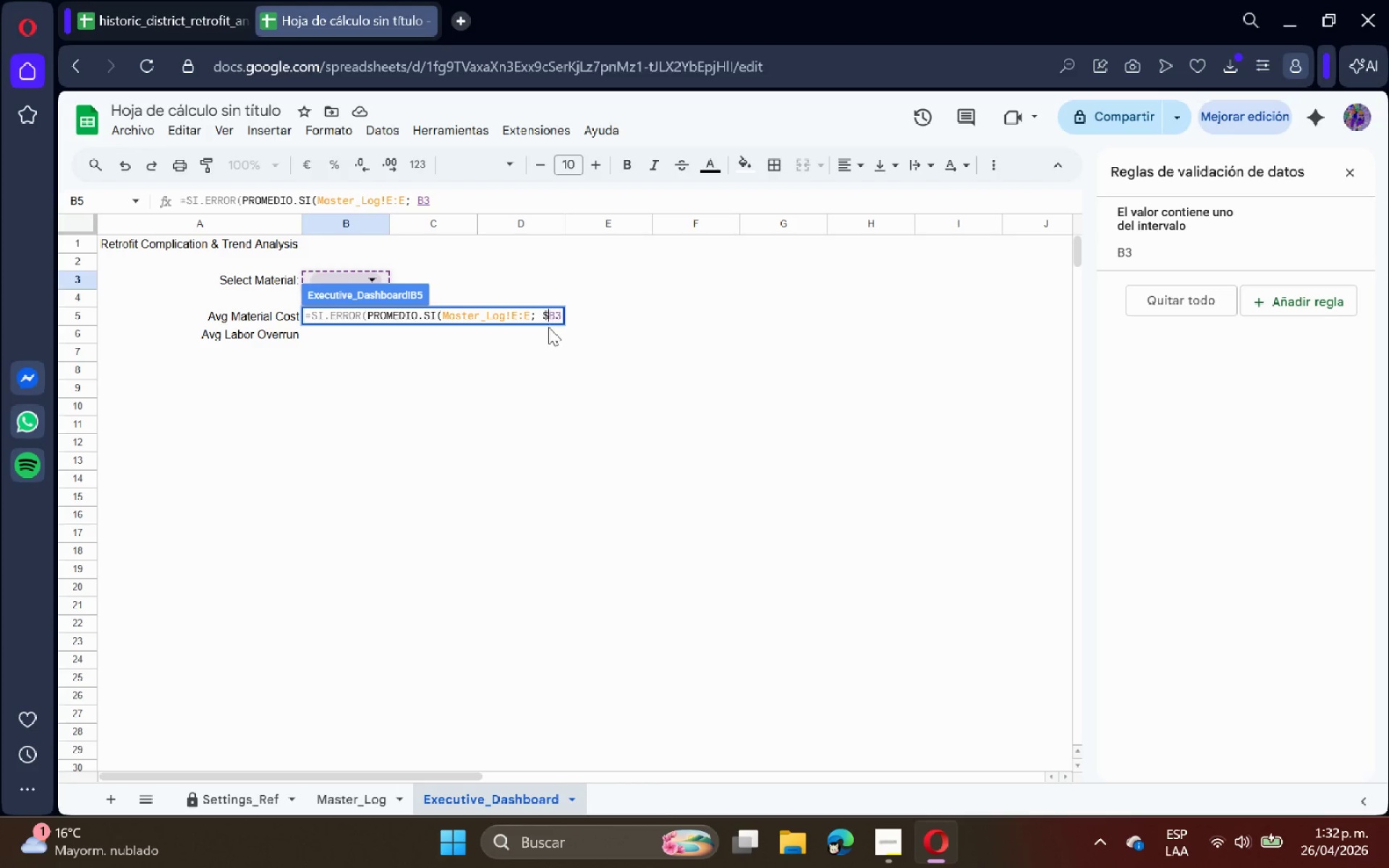 
key(Shift+4)
 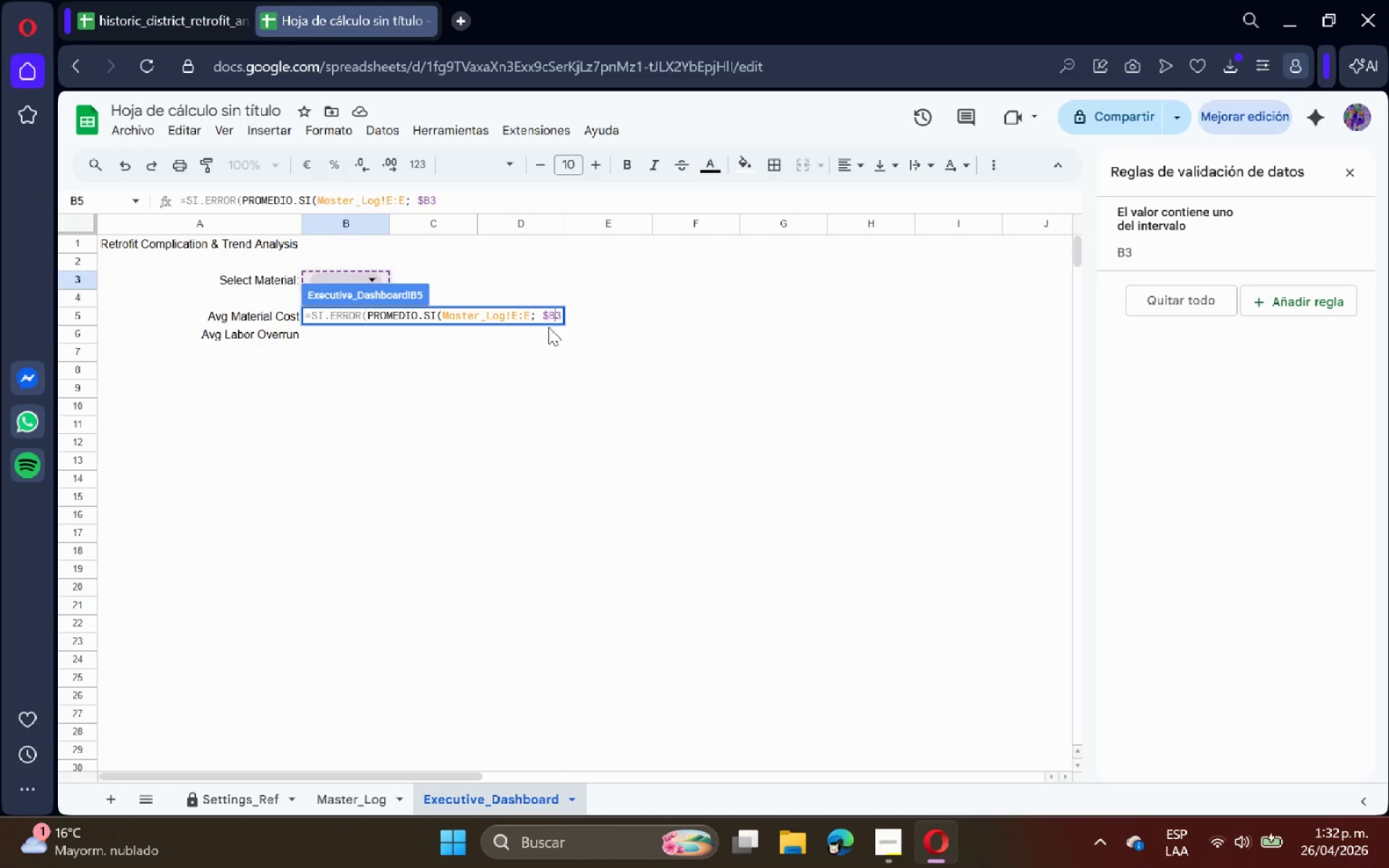 
key(ArrowRight)
 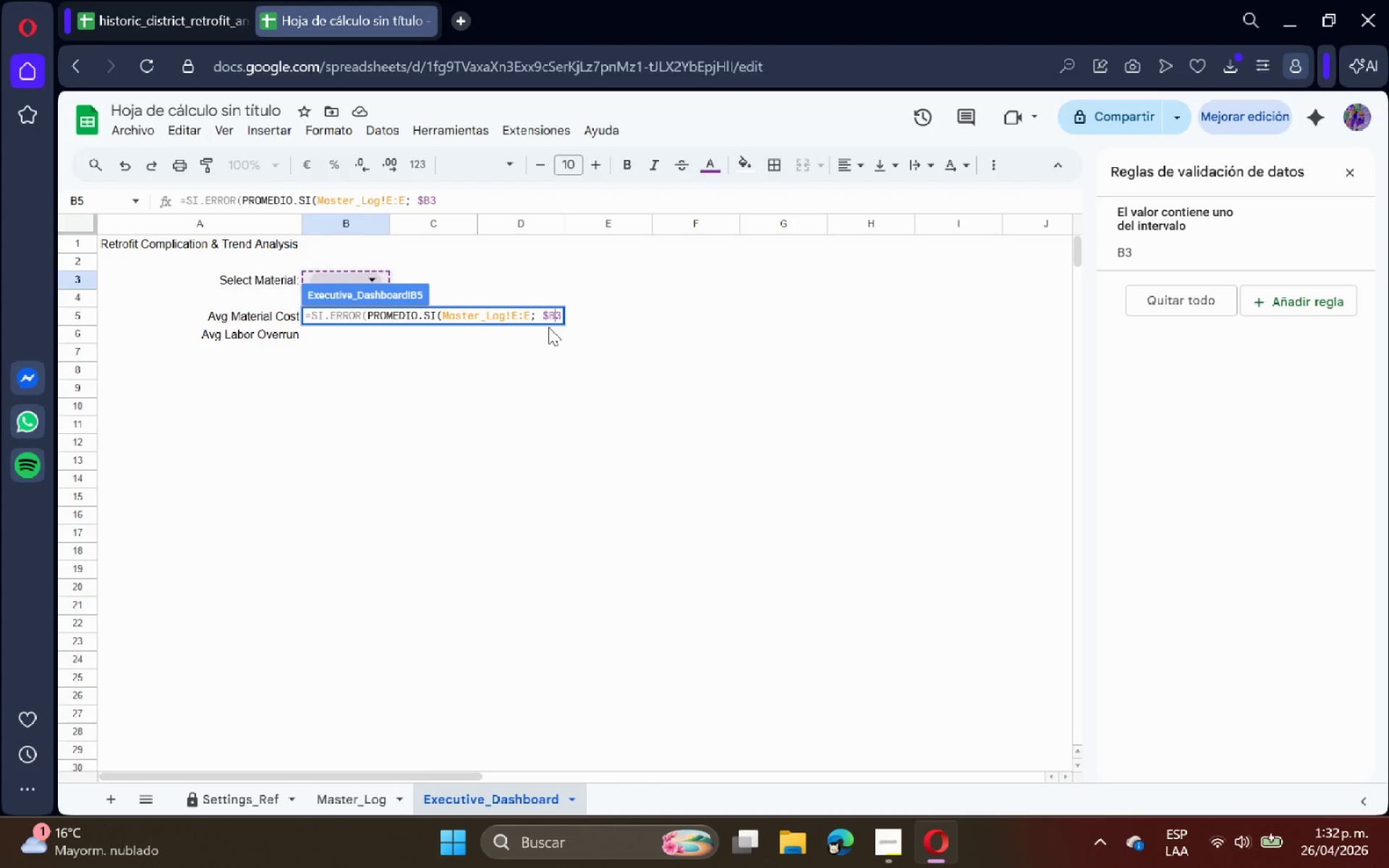 
key(Shift+ShiftRight)
 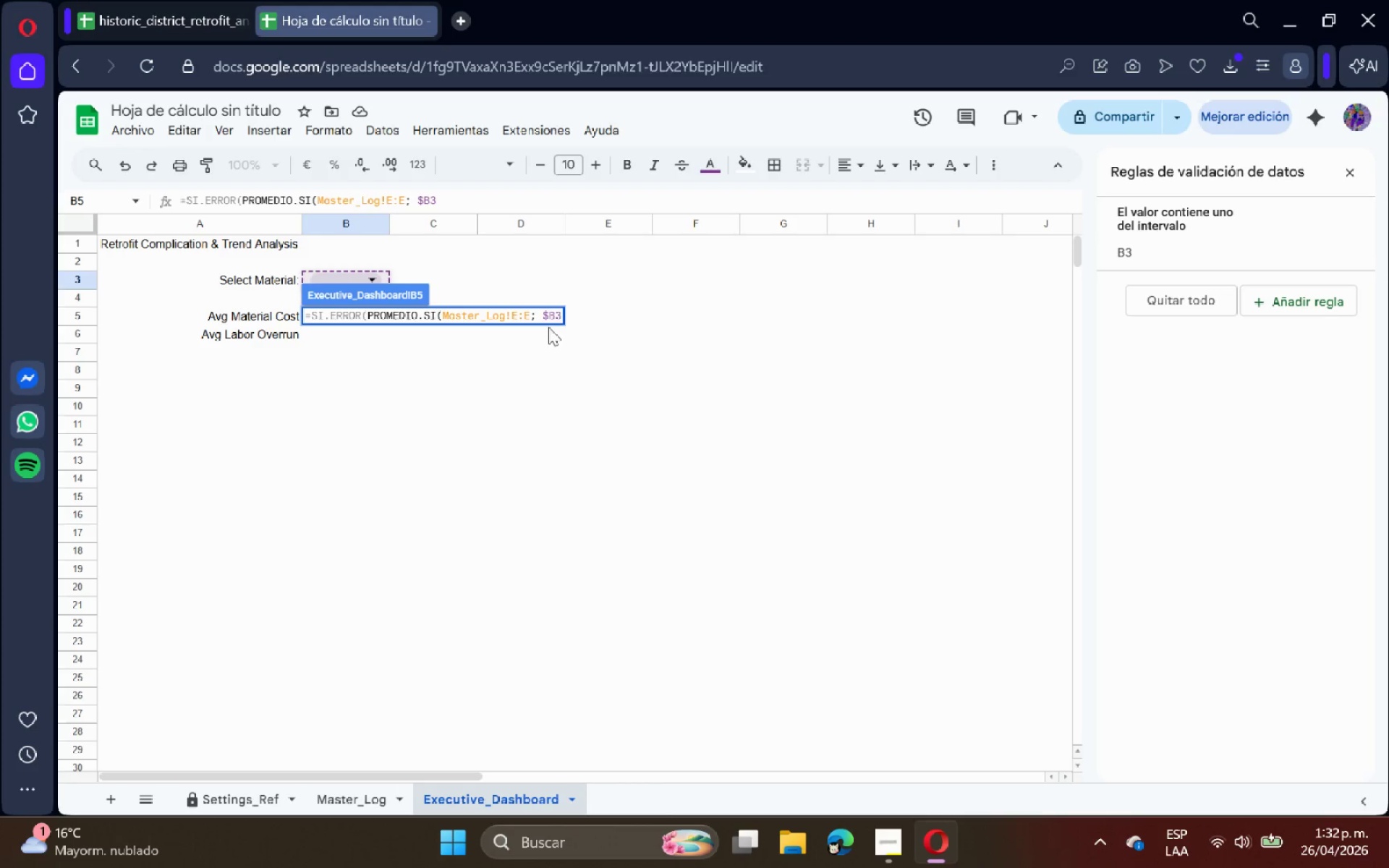 
key(Shift+4)
 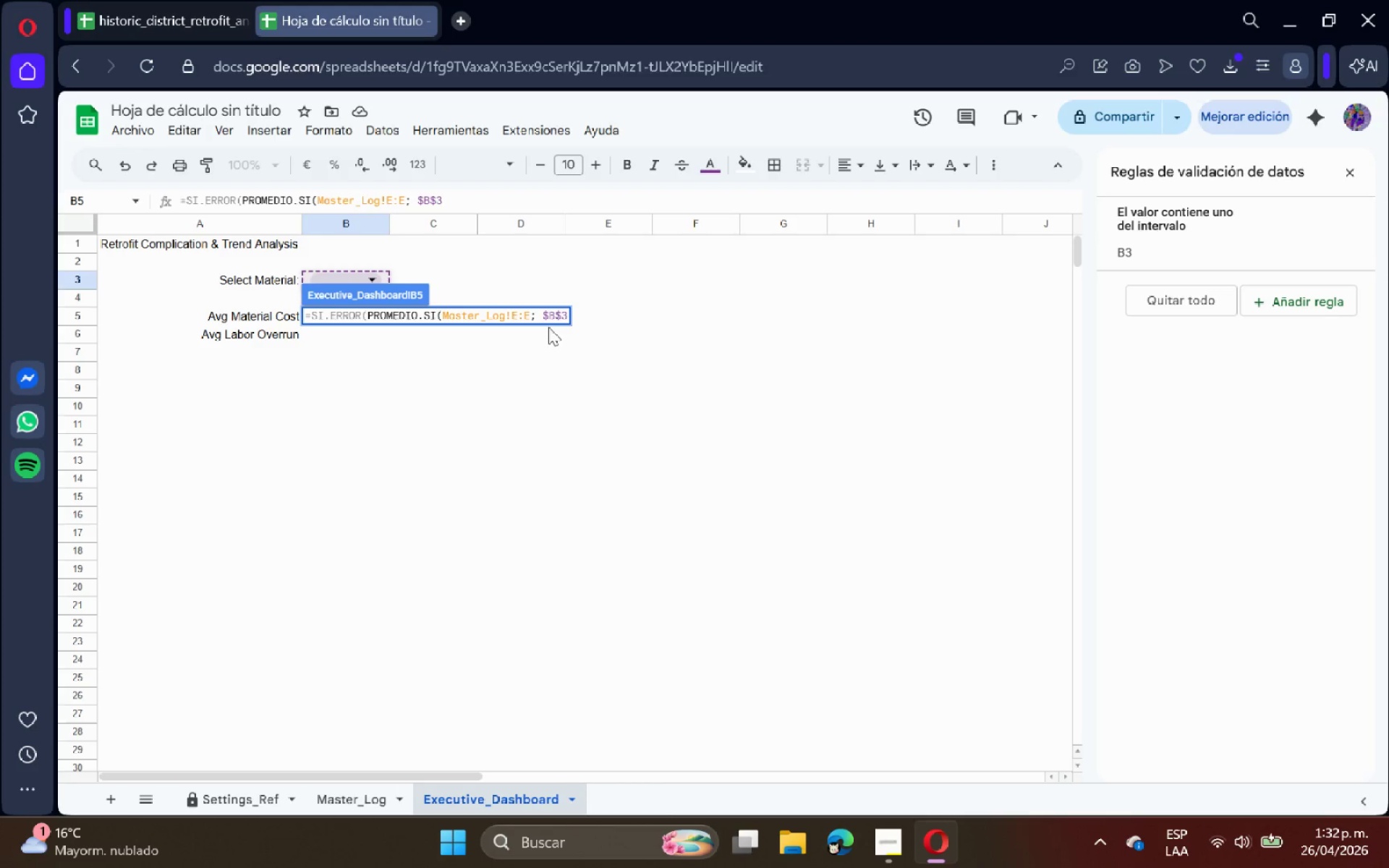 
key(ArrowRight)
 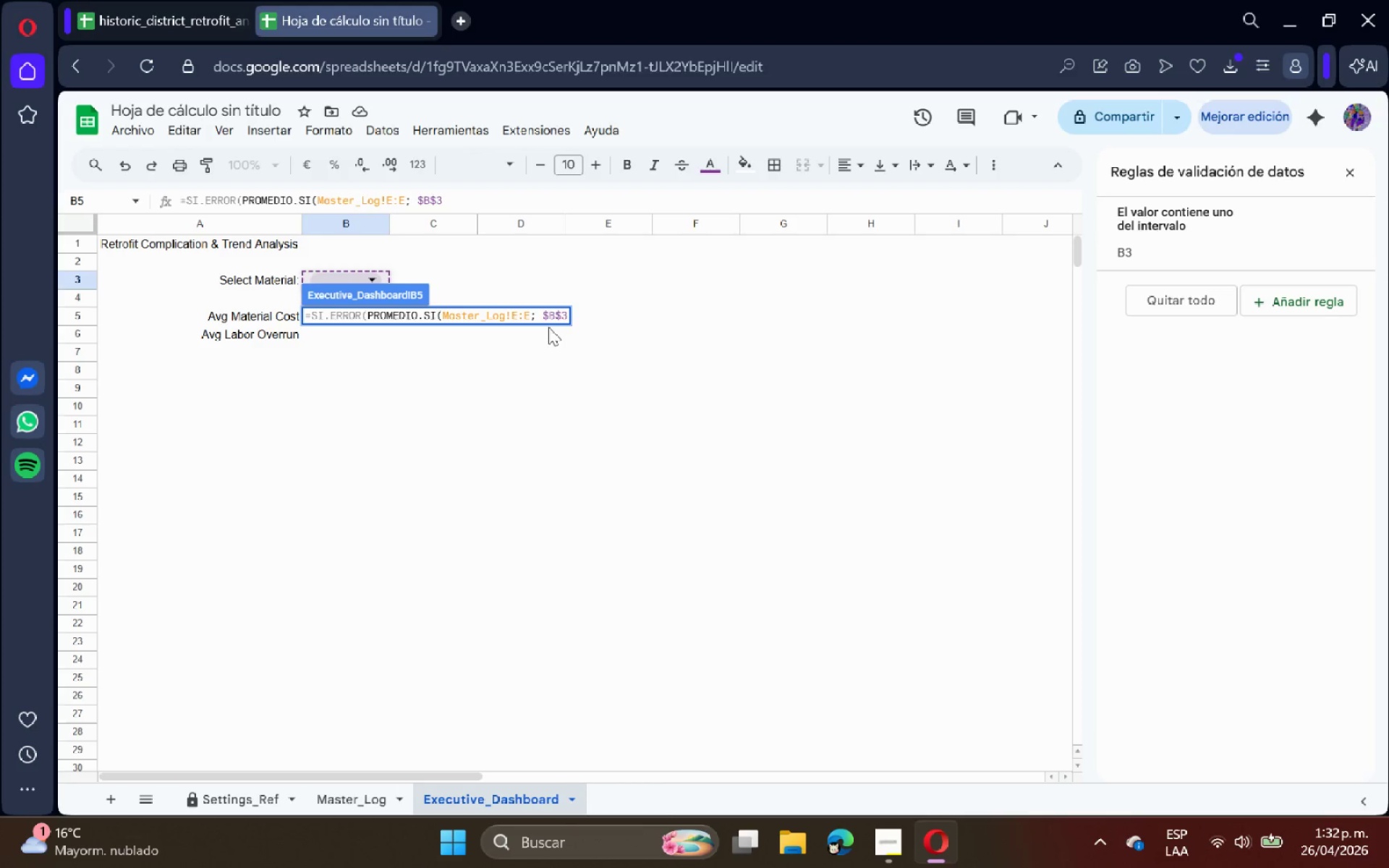 
key(Shift+Comma)
 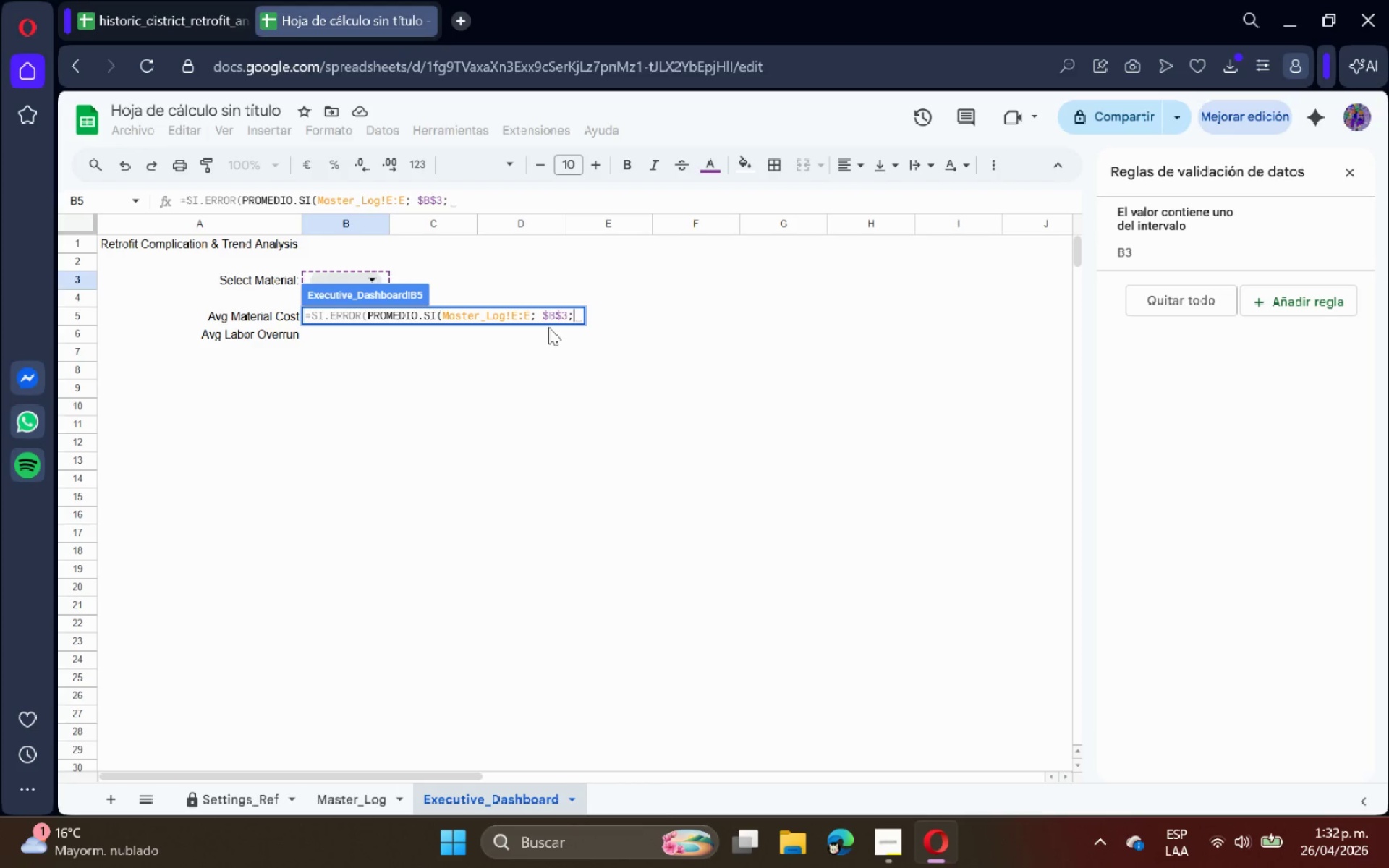 
key(Space)
 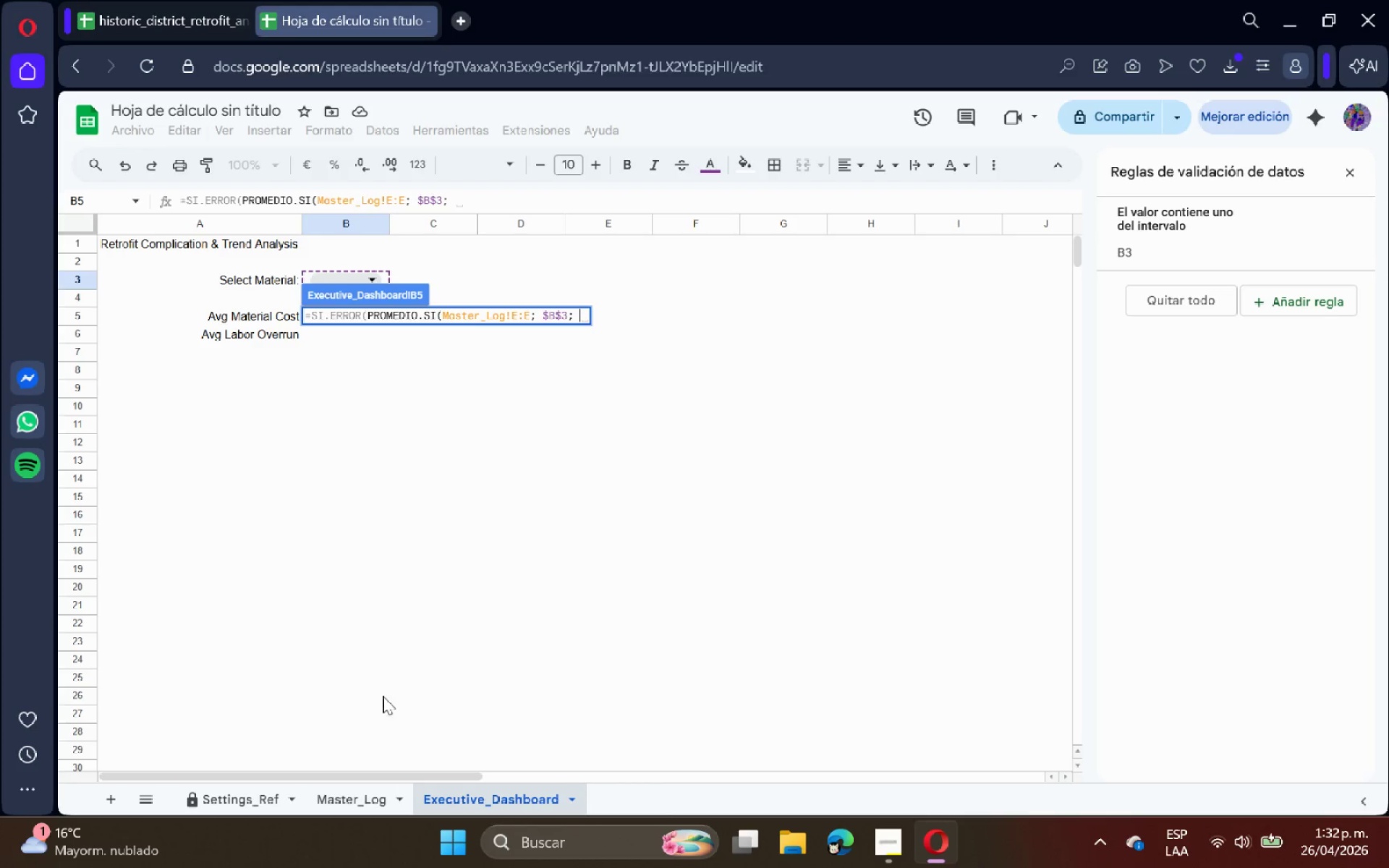 
left_click([359, 793])
 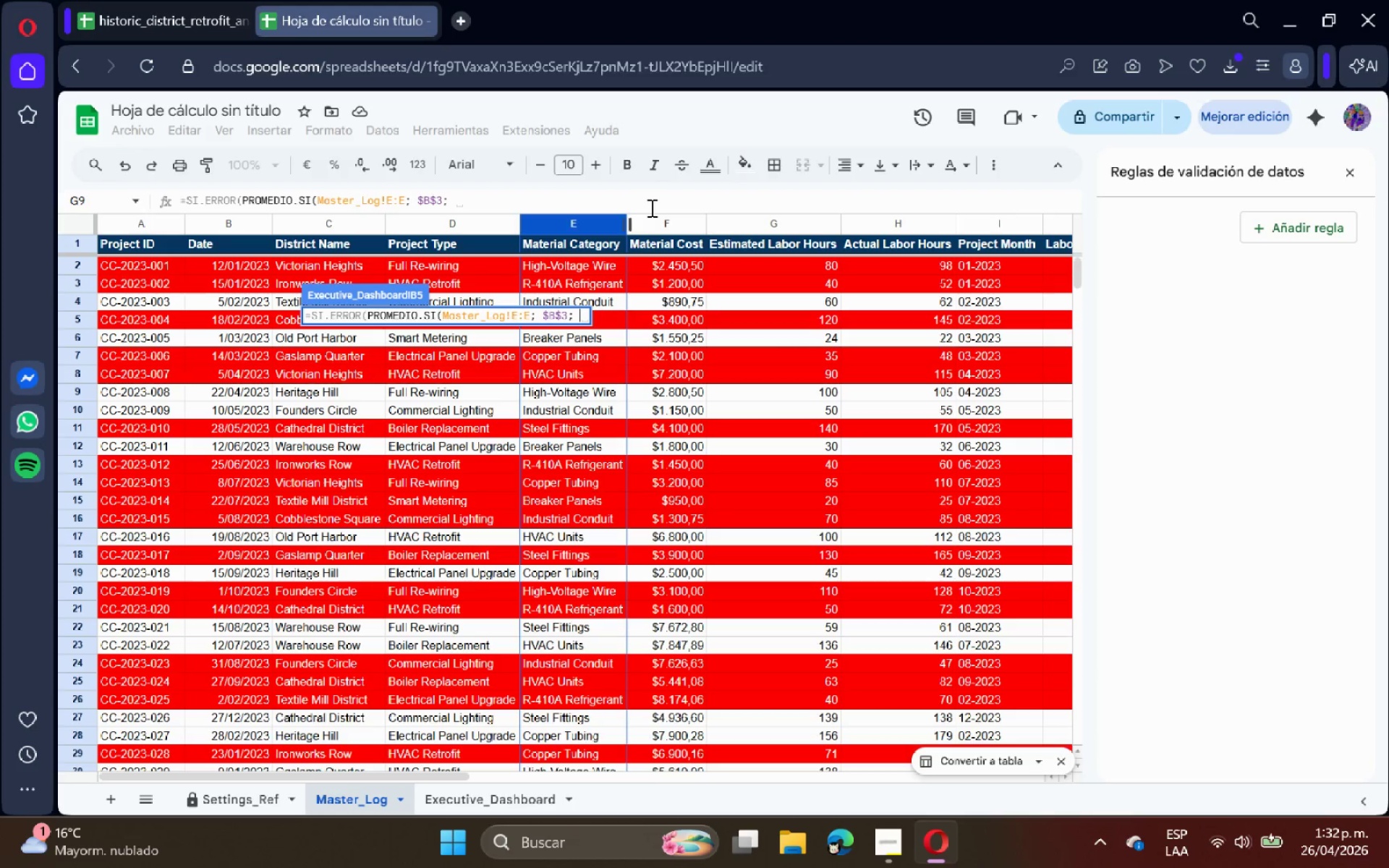 
left_click([668, 216])
 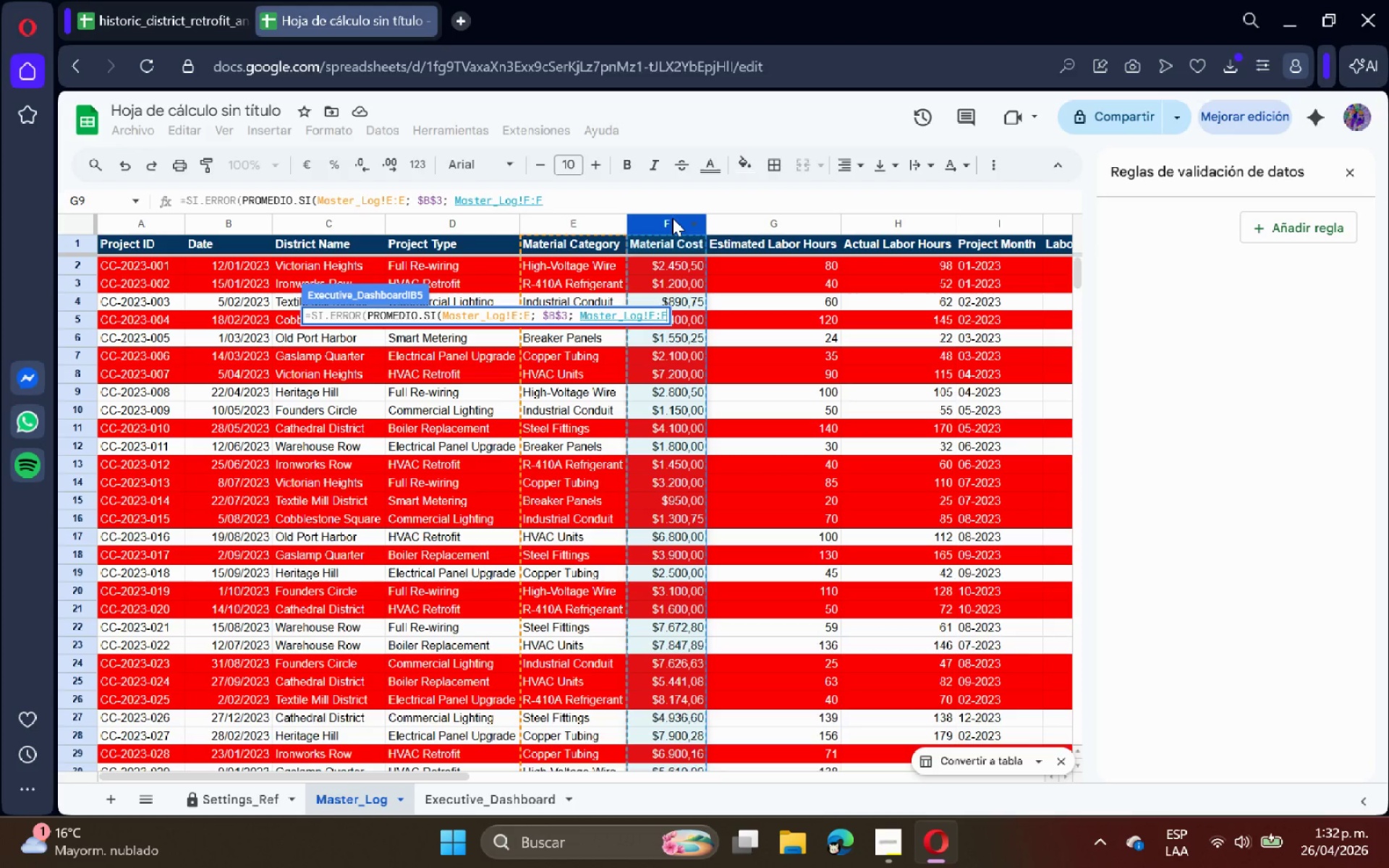 
key(Shift+9)
 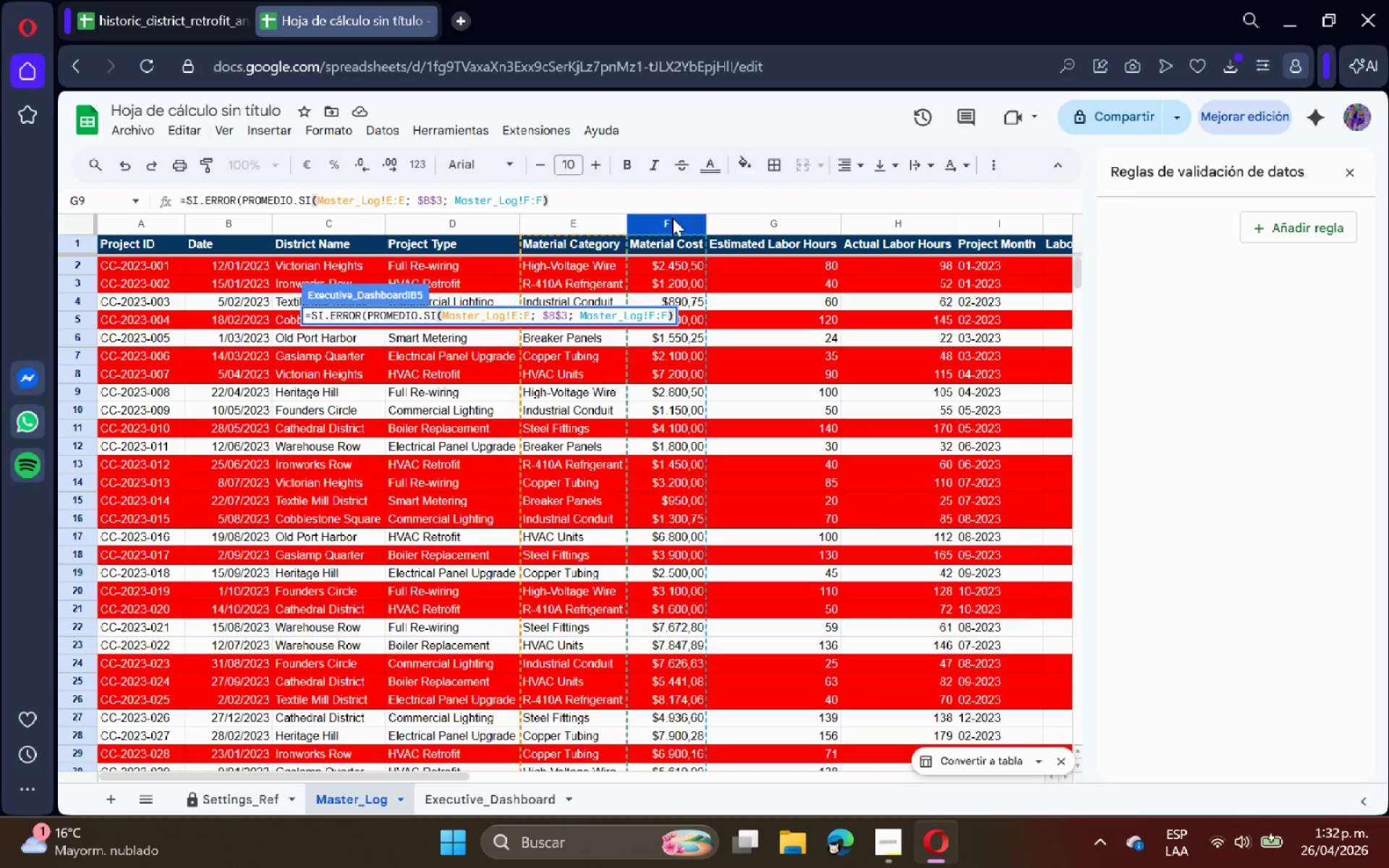 
key(Shift+Comma)
 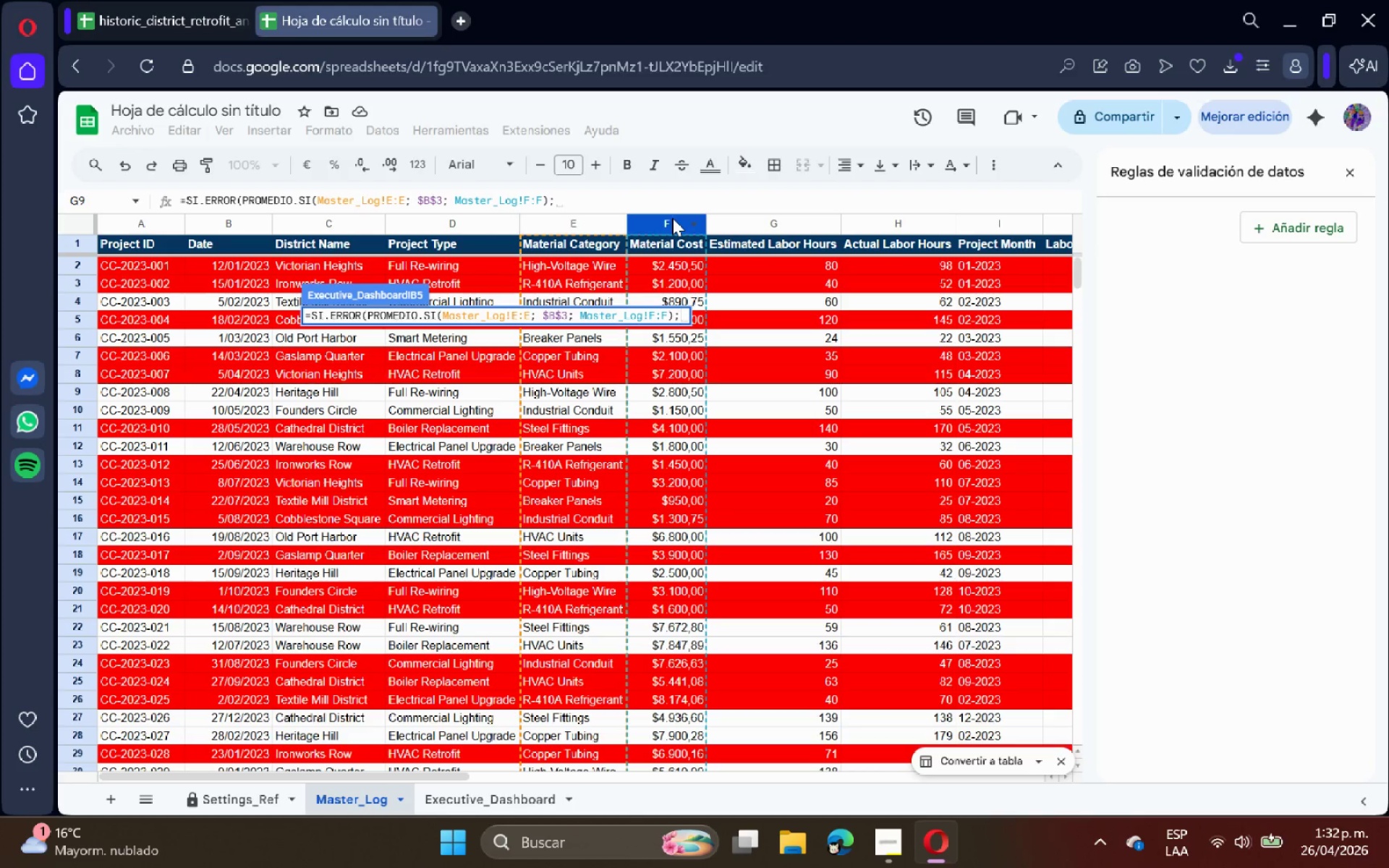 
key(Space)
 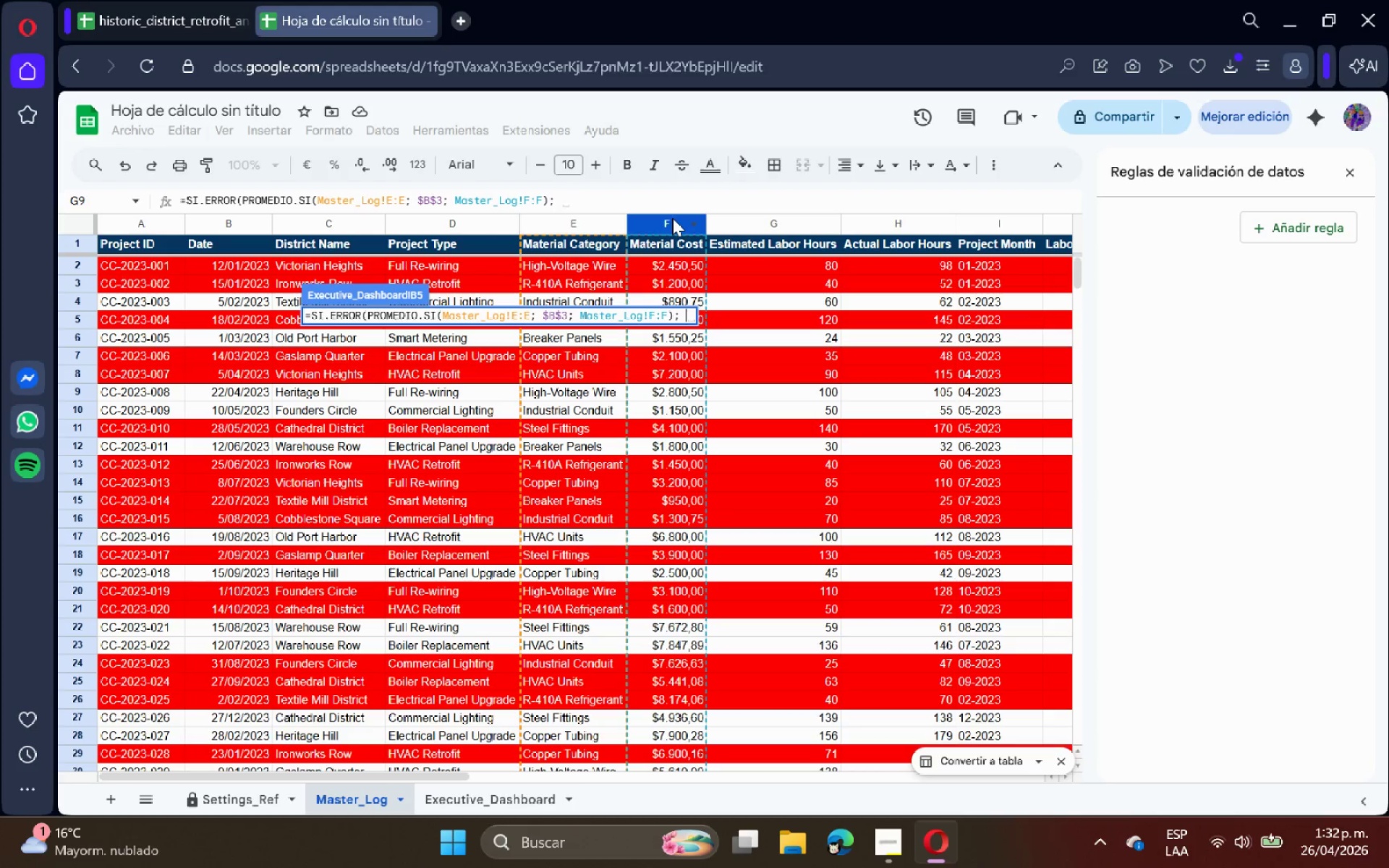 
key(0)
 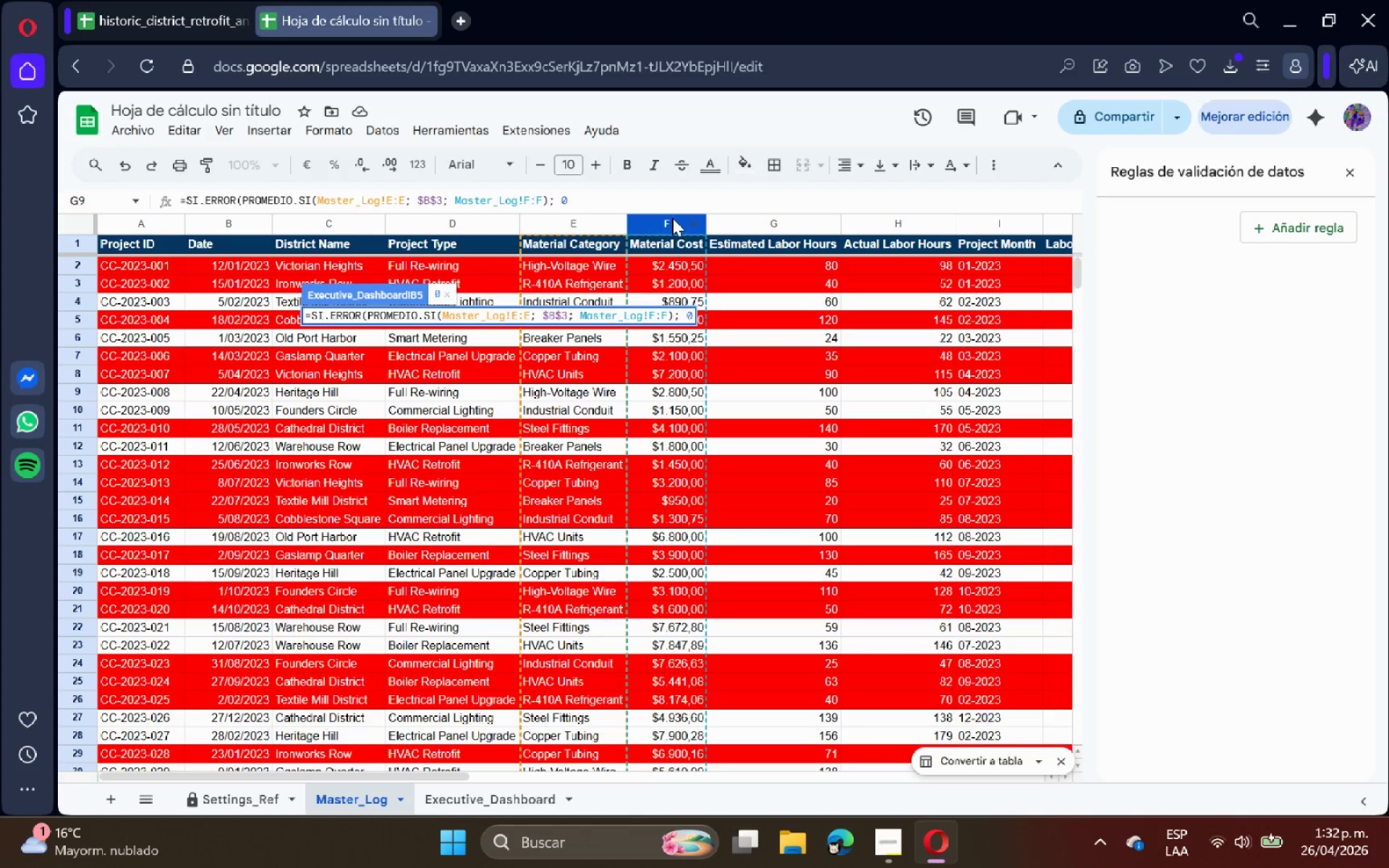 
key(Shift+9)
 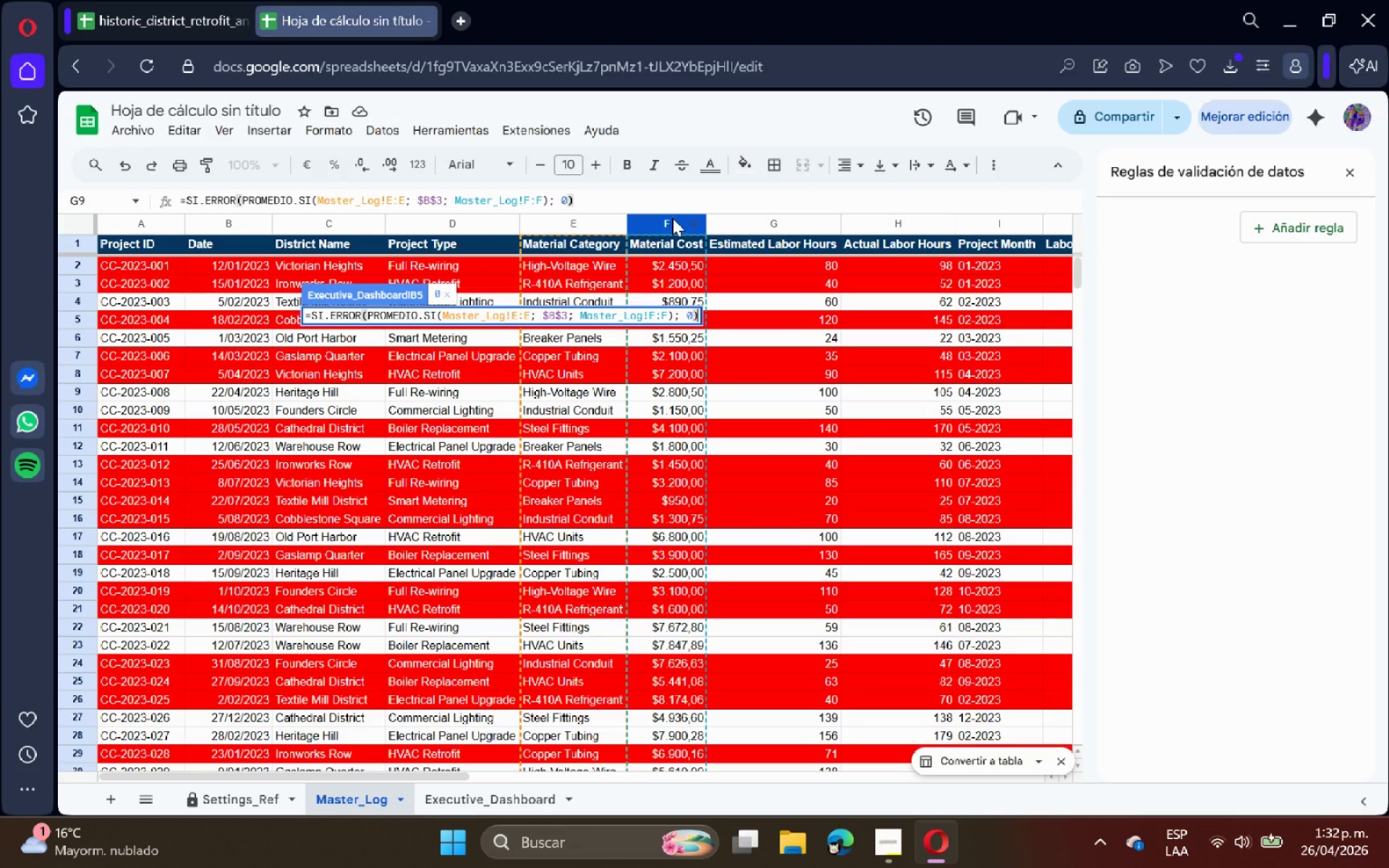 
key(Enter)
 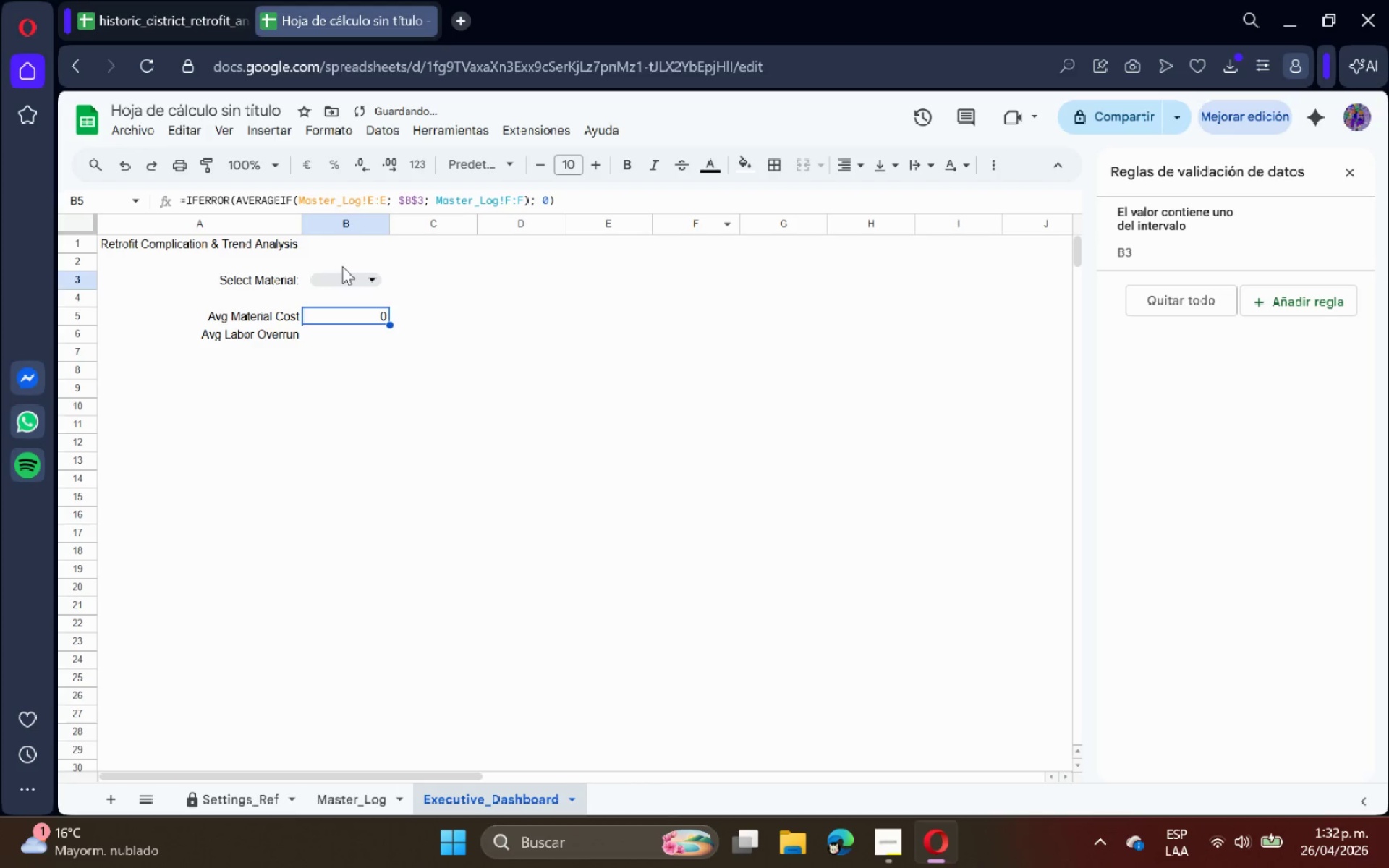 
left_click([347, 276])
 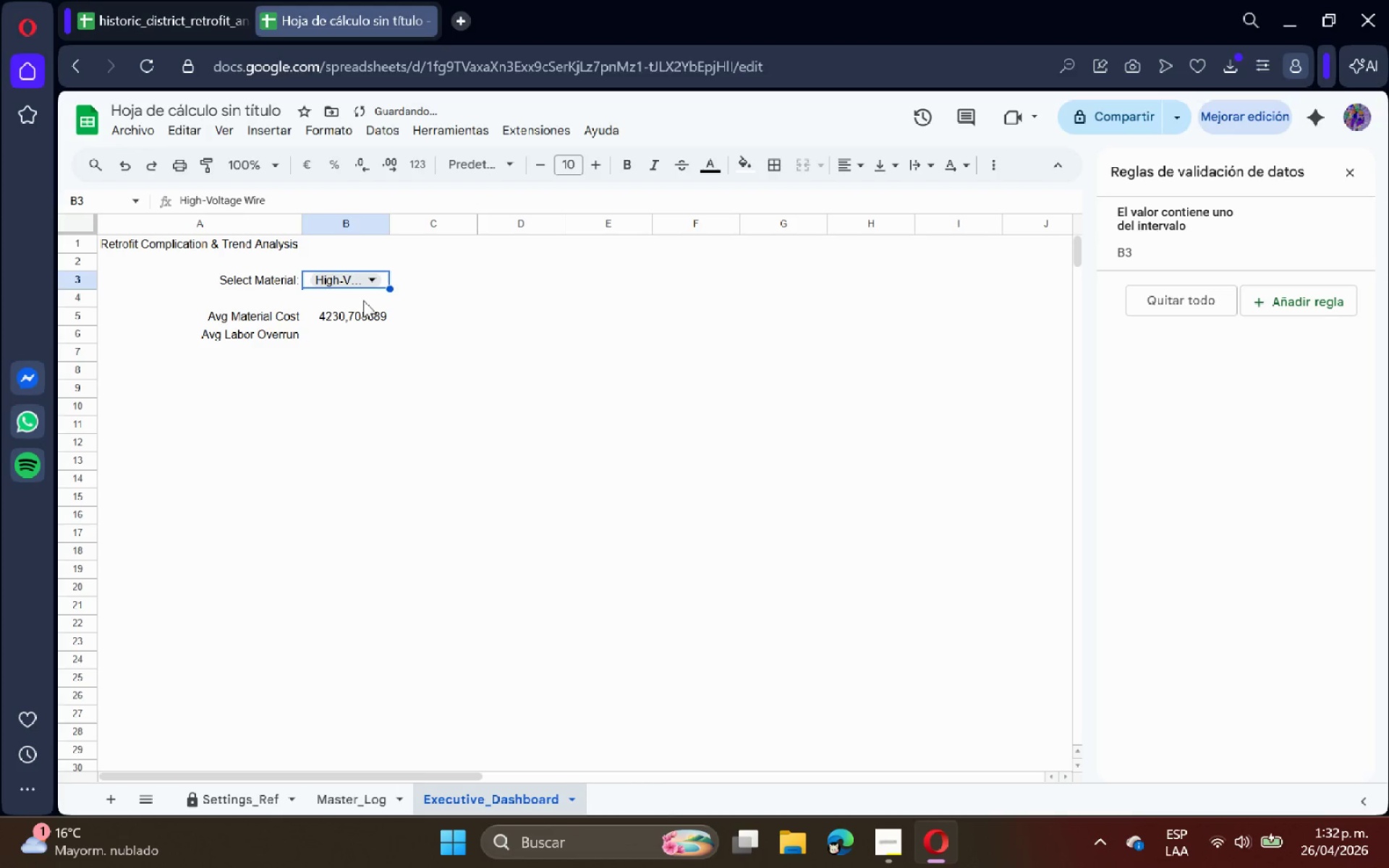 
left_click([365, 282])
 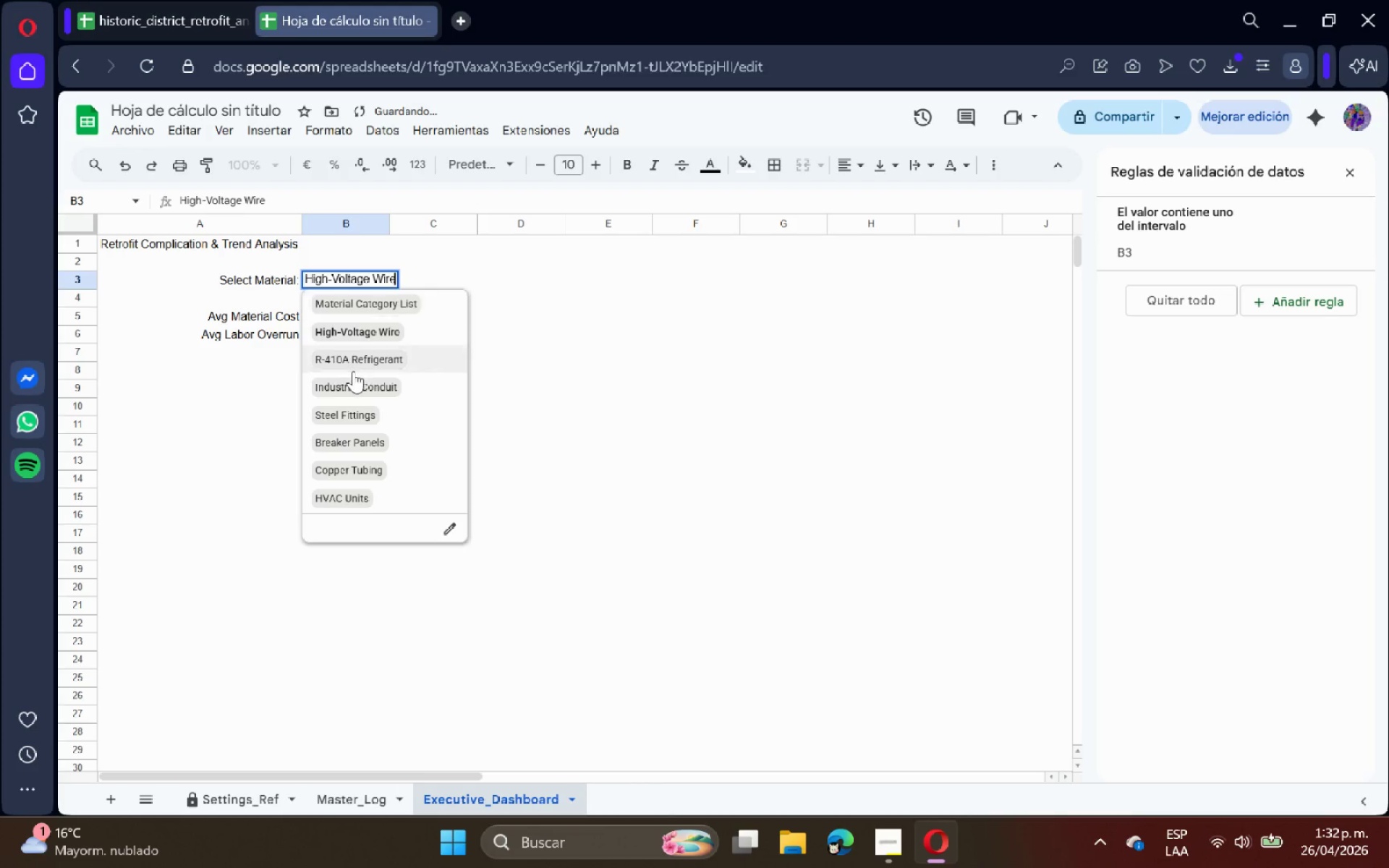 
left_click([353, 371])
 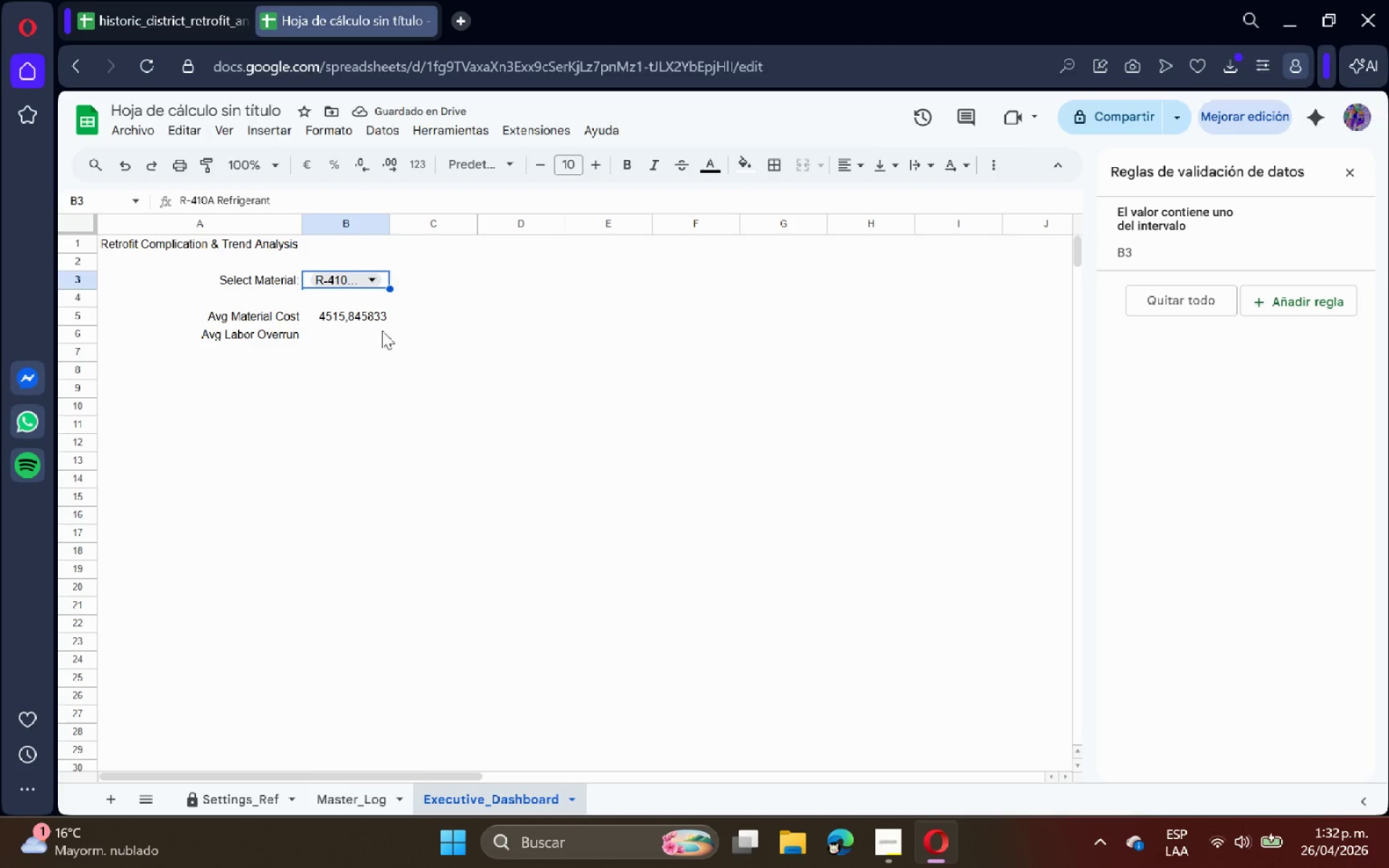 
left_click([349, 316])
 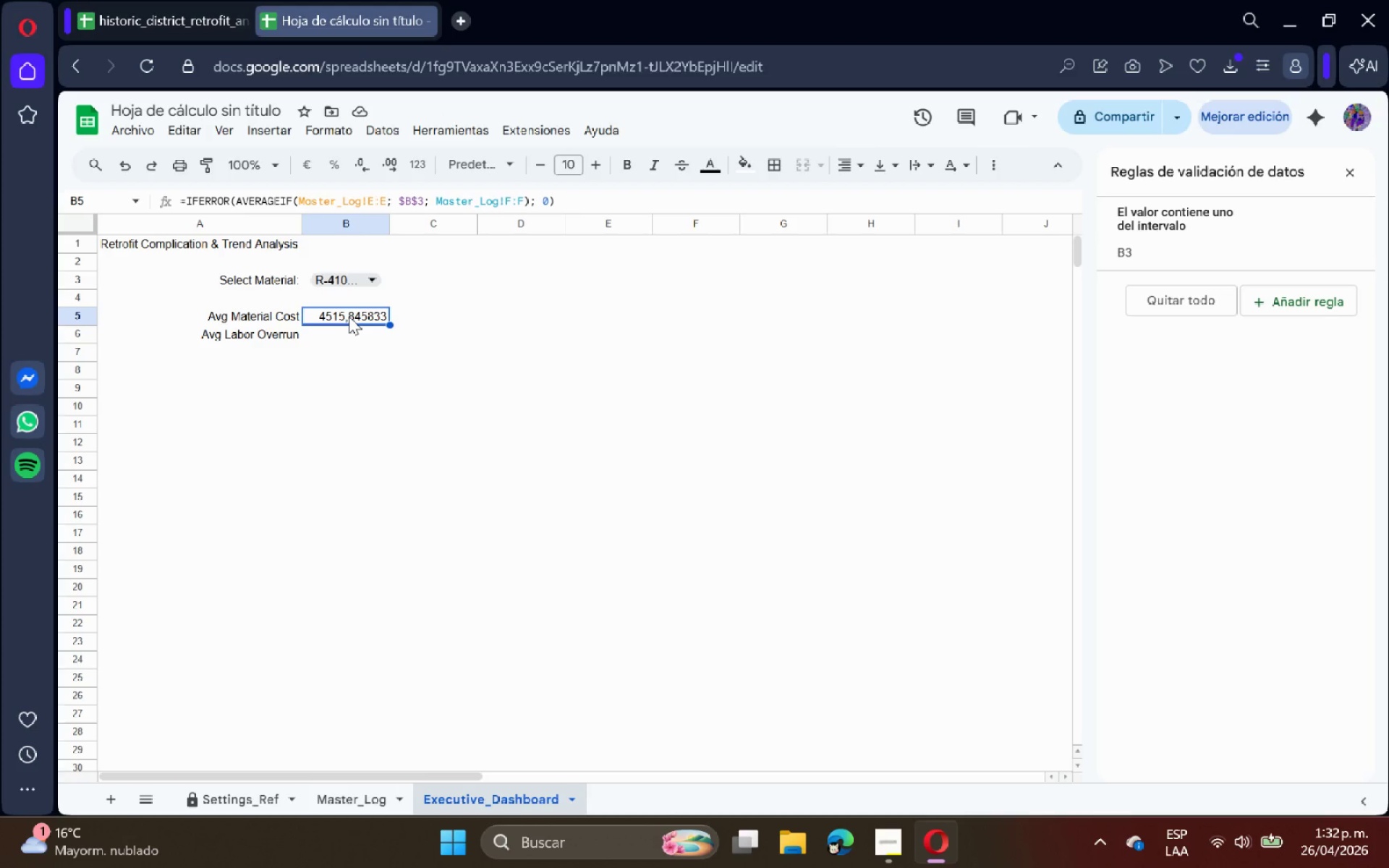 
wait(9.23)
 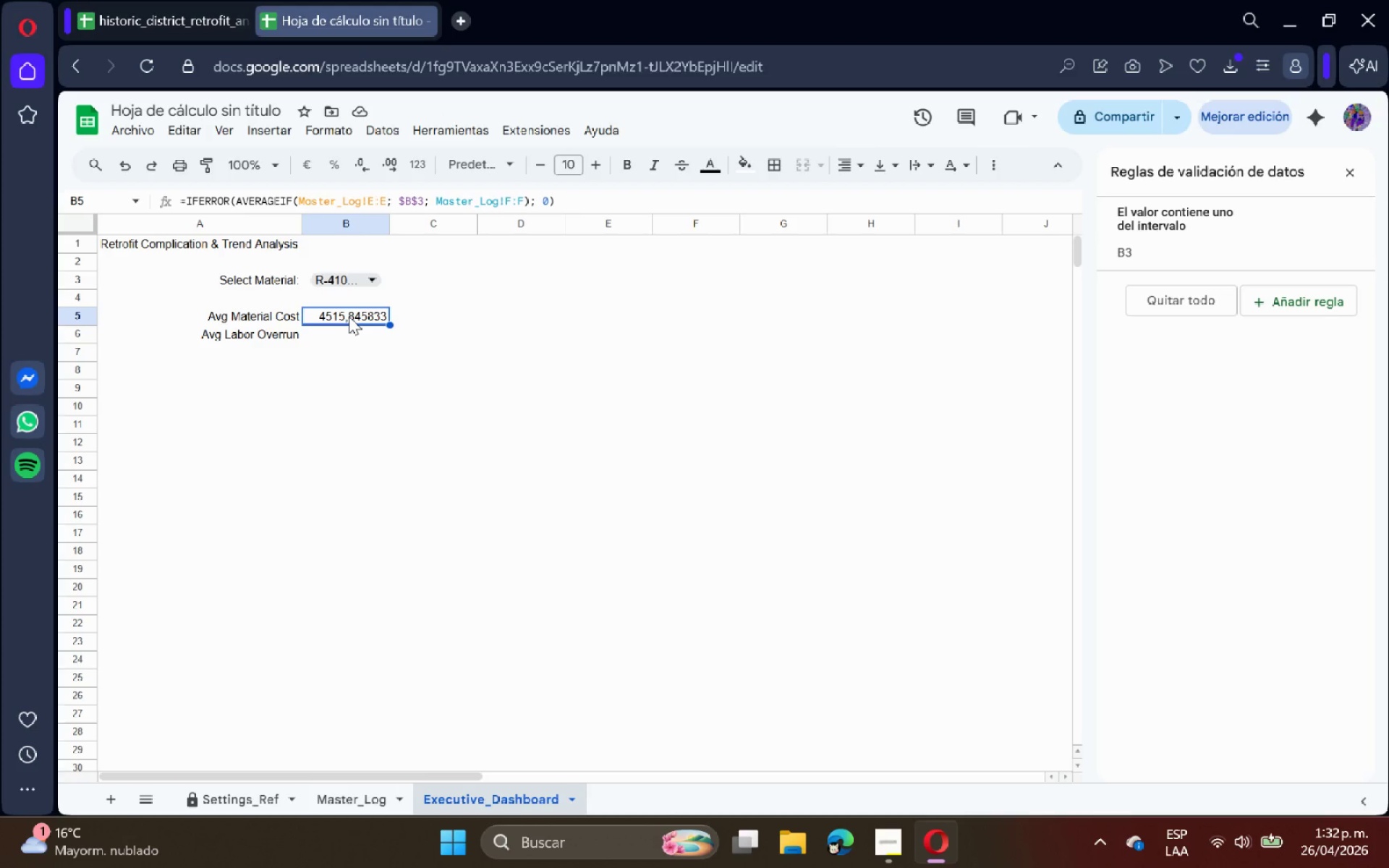 
left_click([336, 124])
 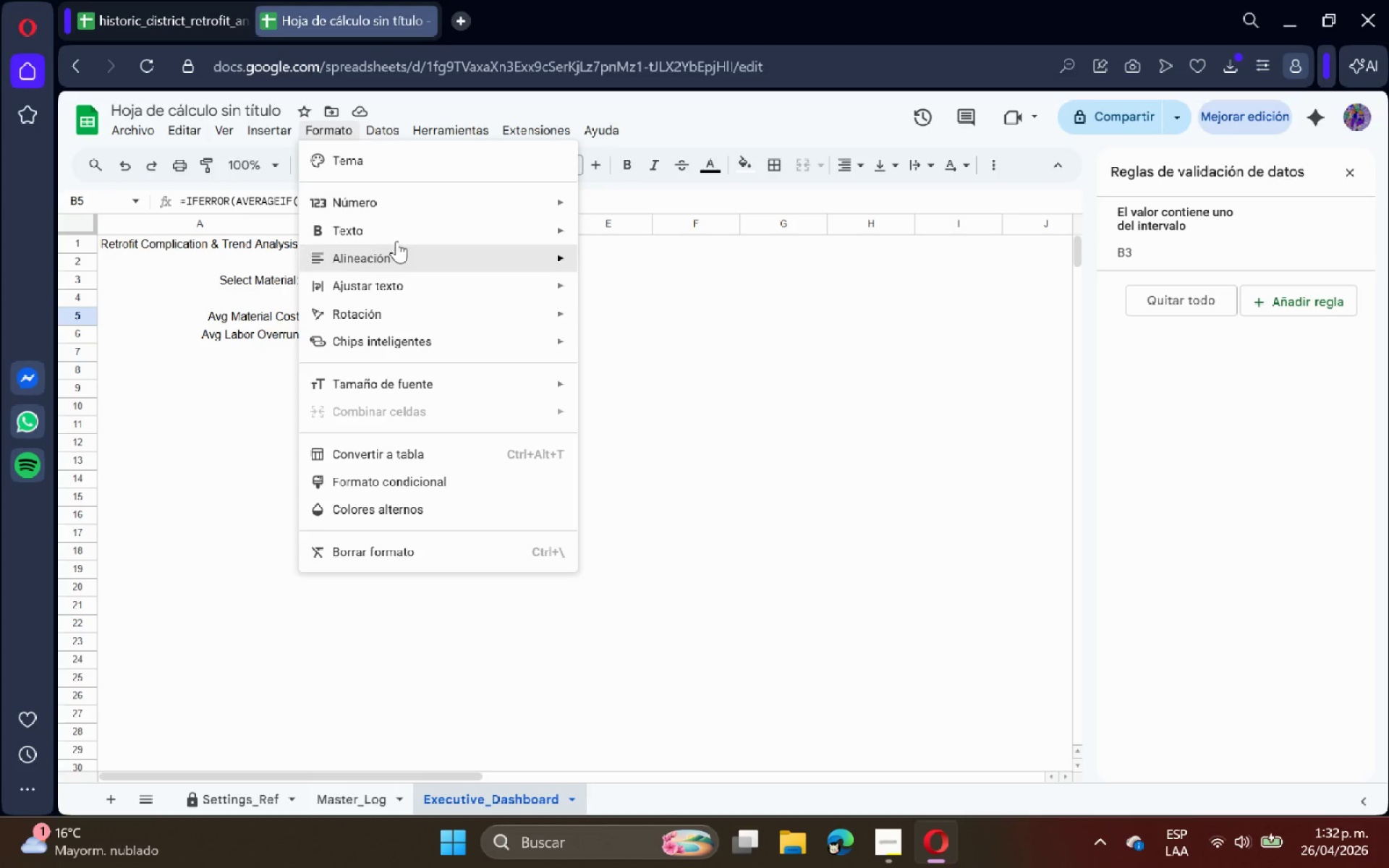 
left_click([403, 198])
 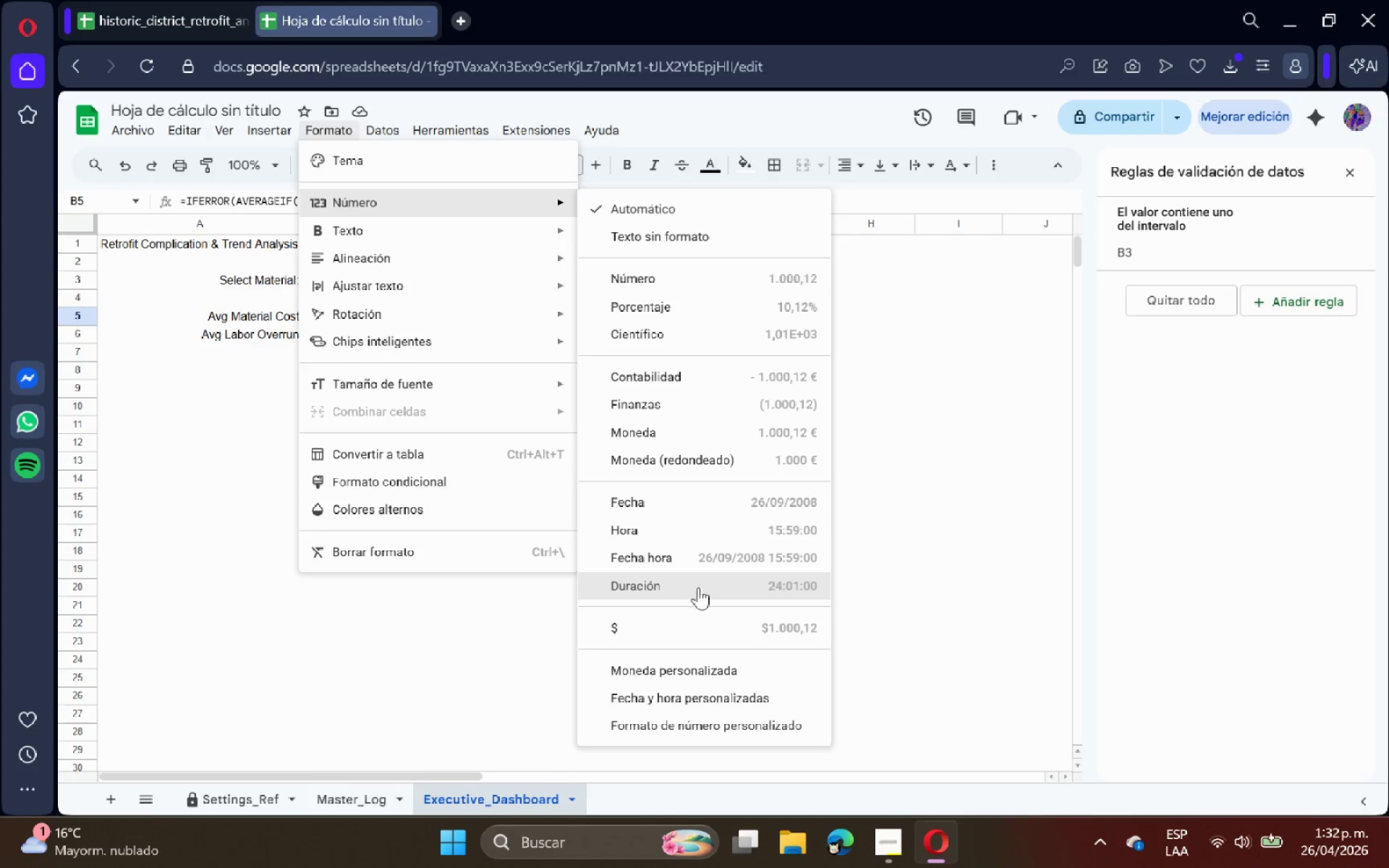 
left_click([694, 638])
 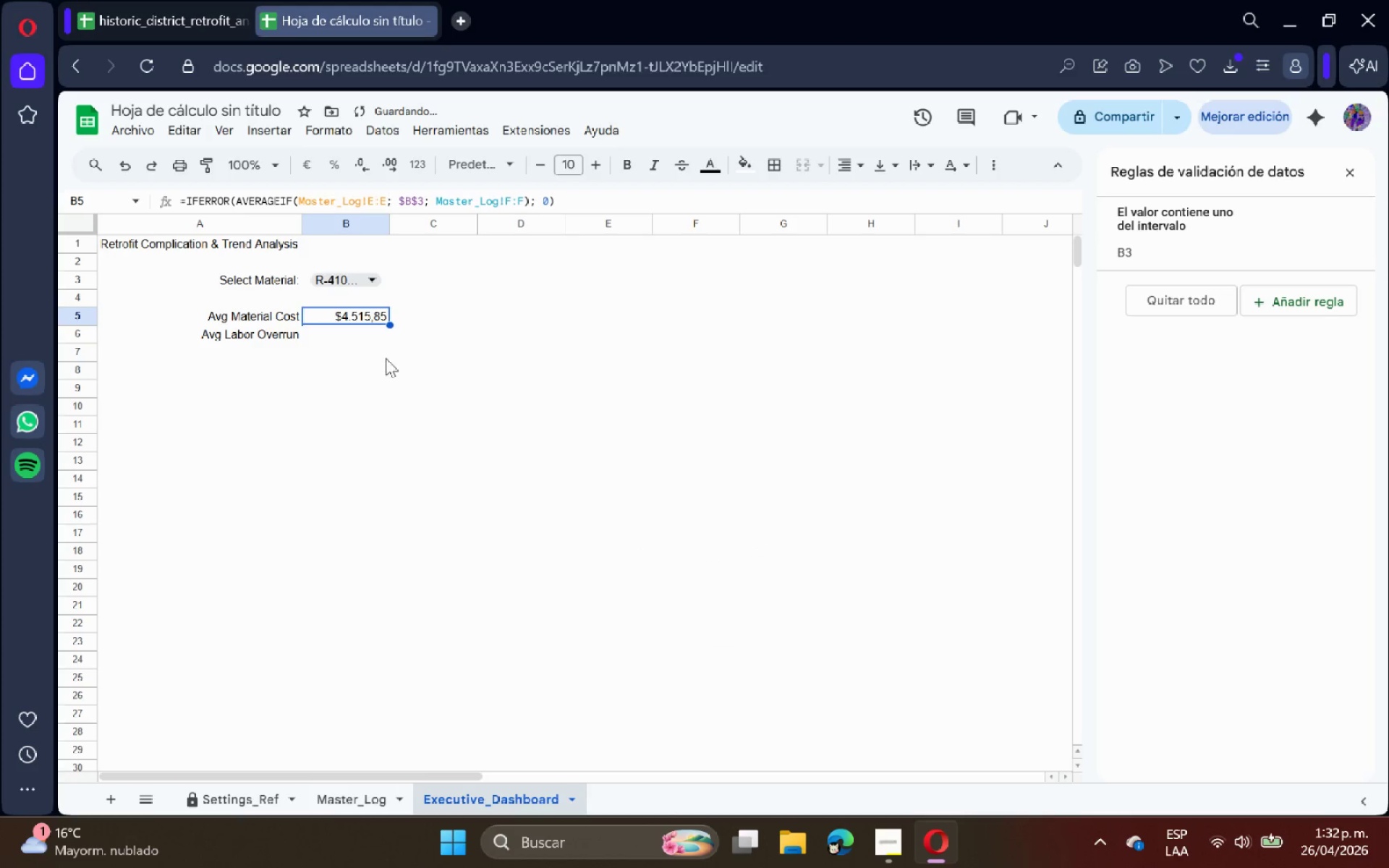 
left_click([362, 337])
 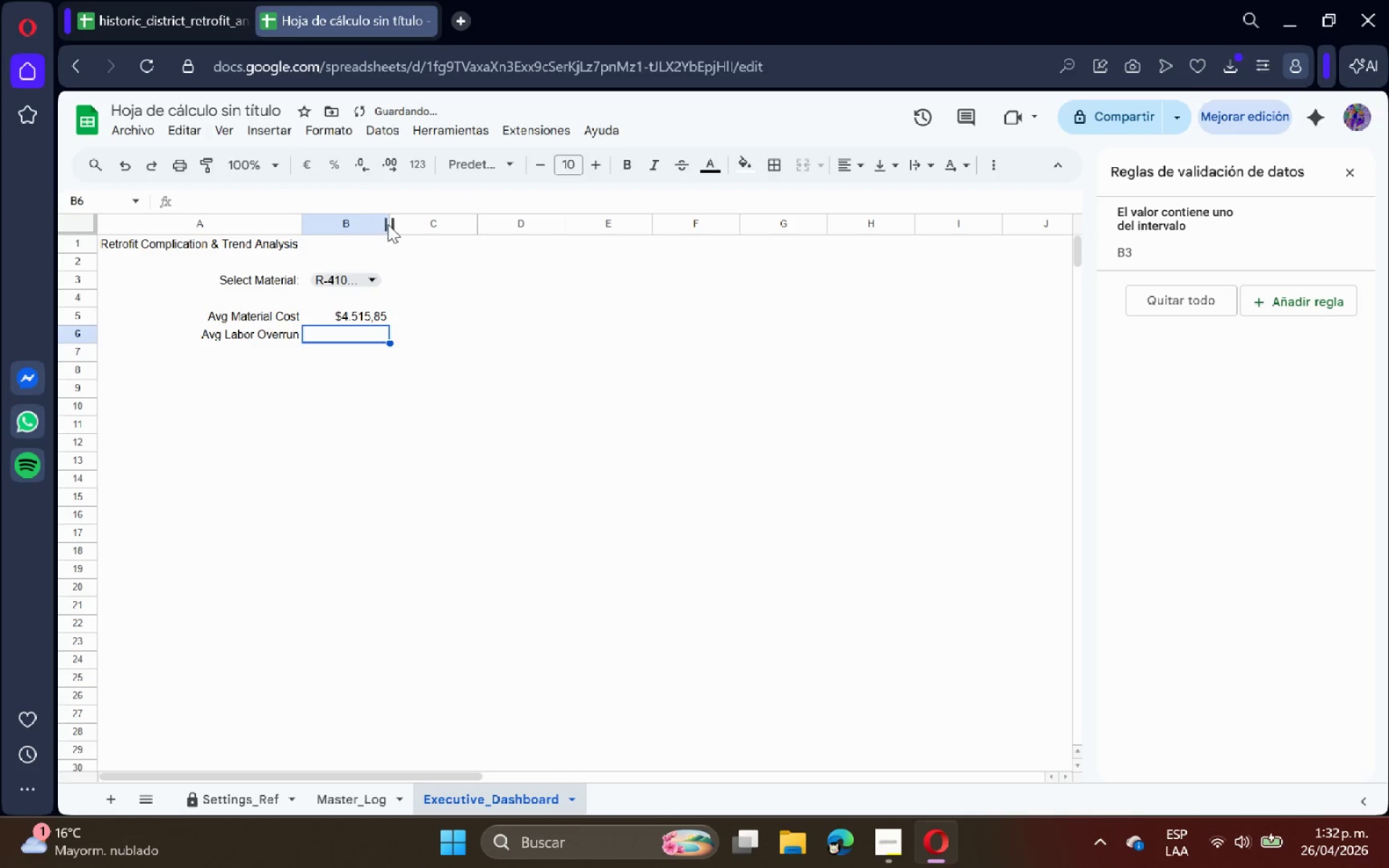 
double_click([394, 223])
 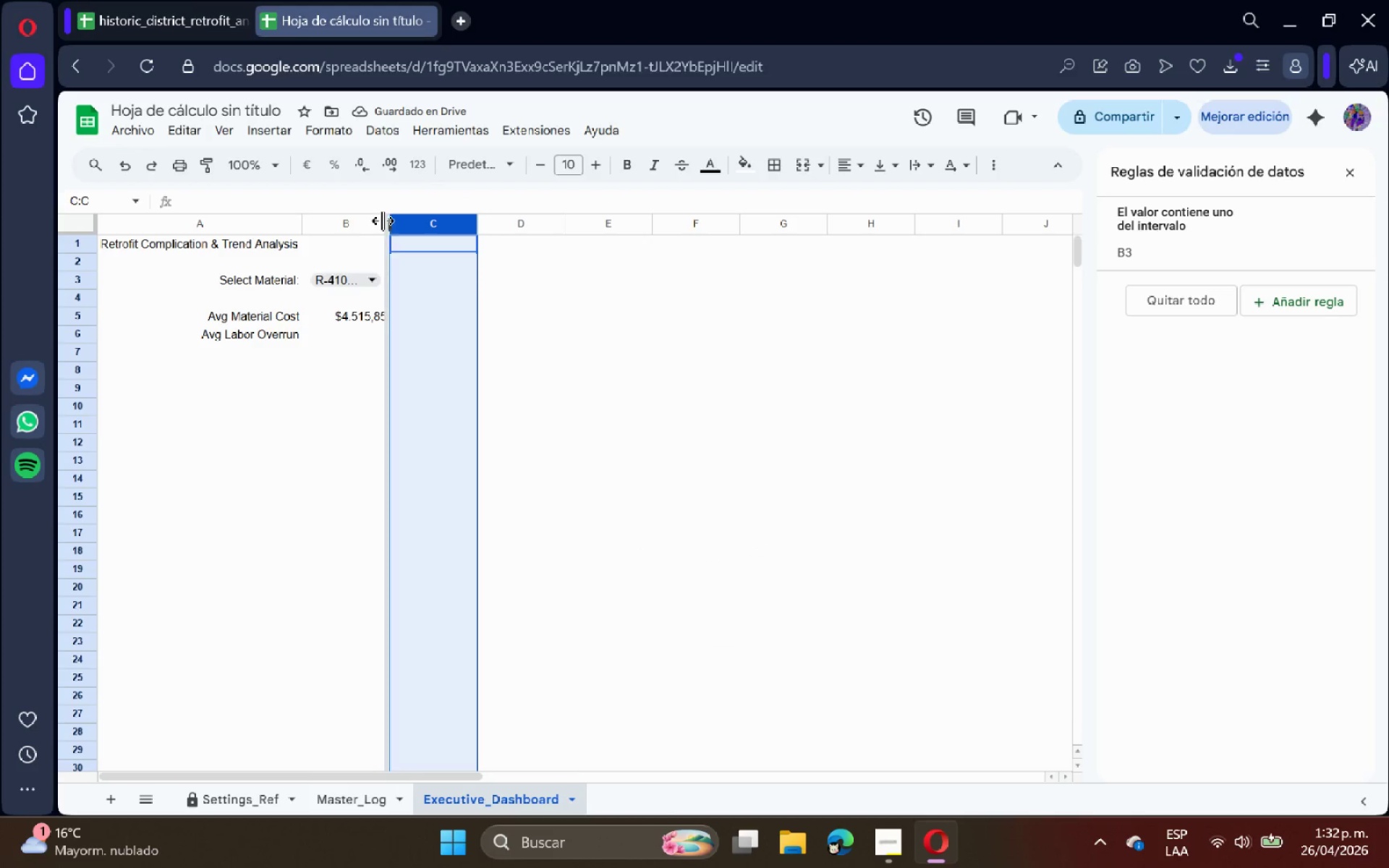 
double_click([383, 221])
 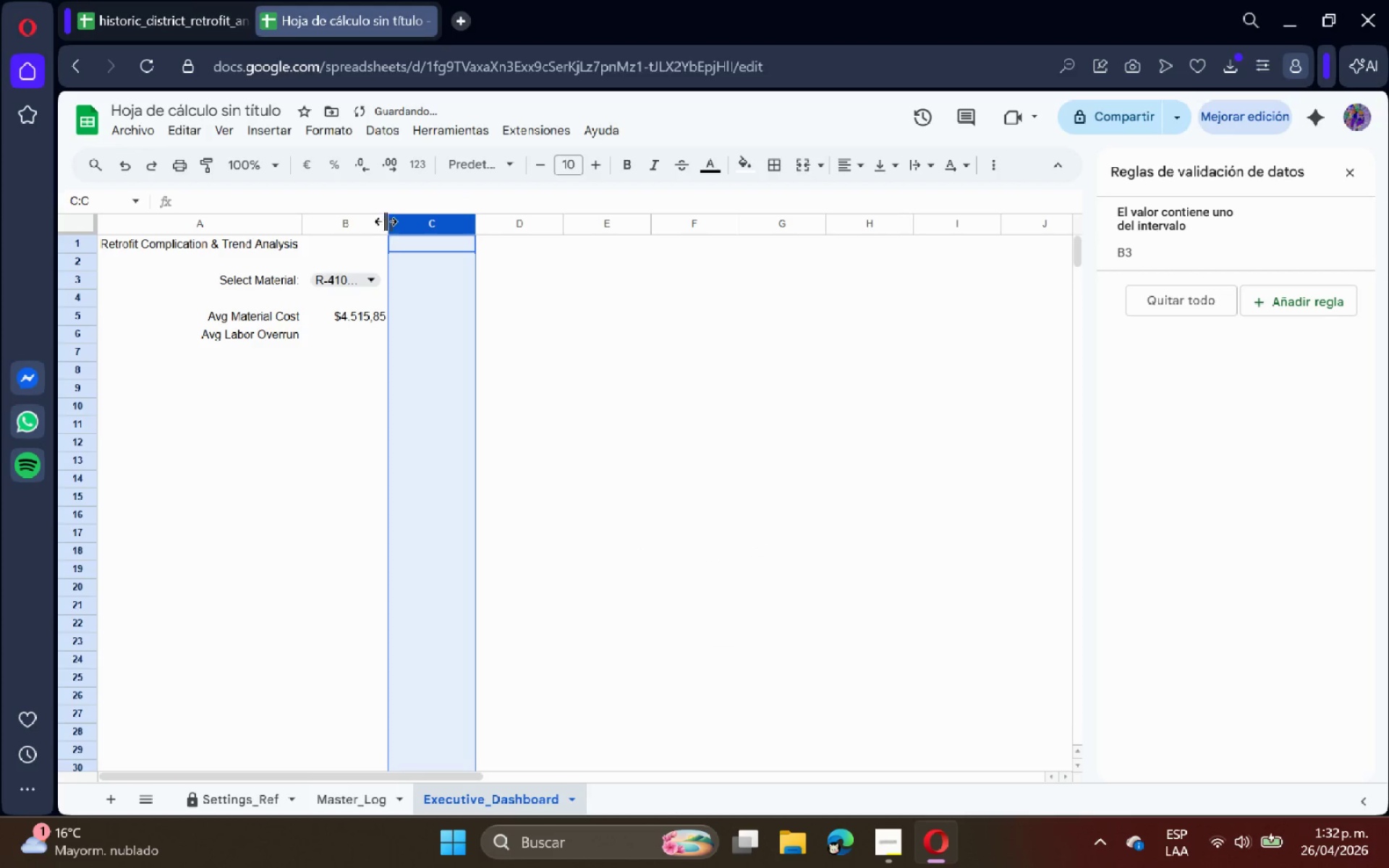 
double_click([386, 221])
 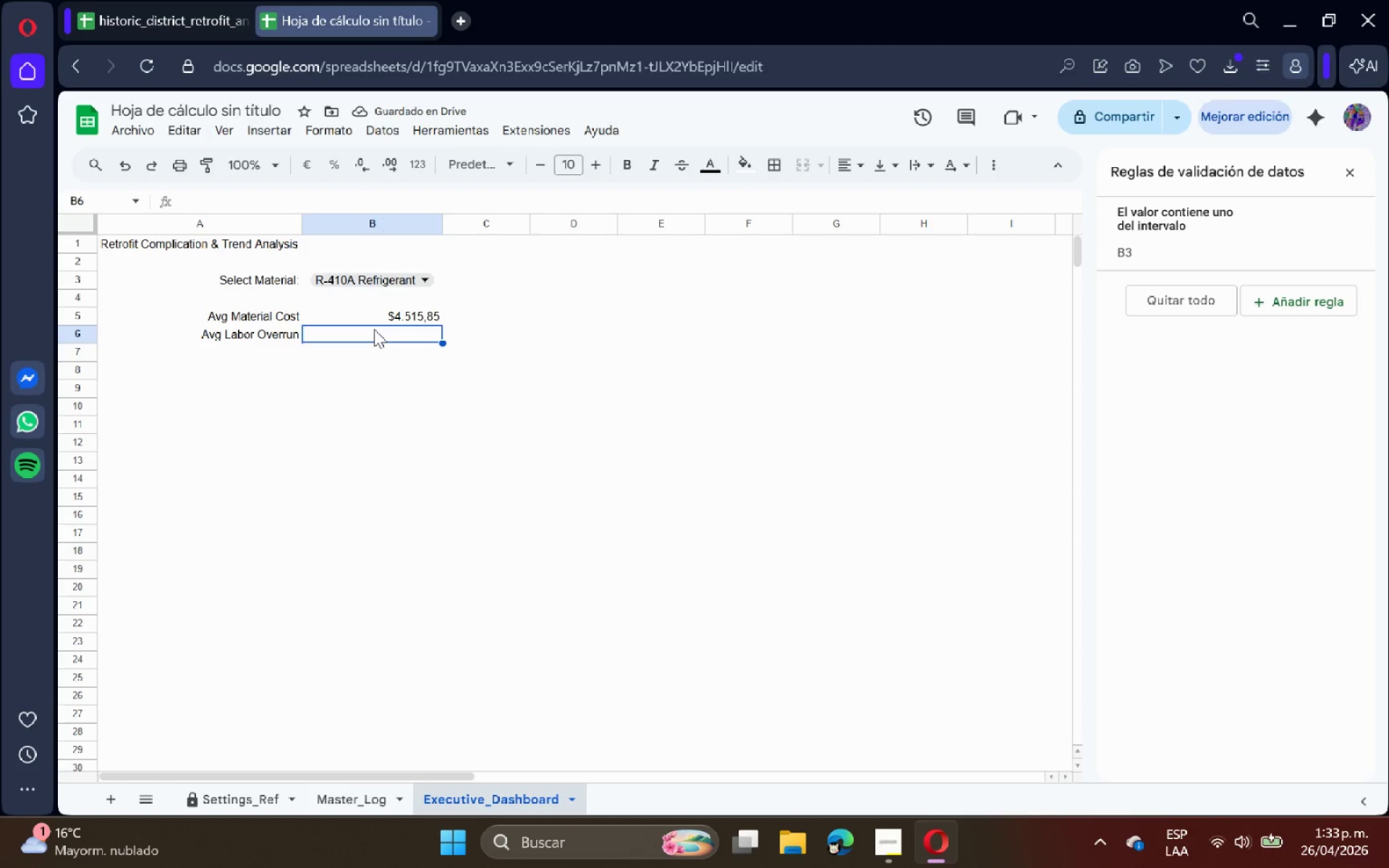 
type()SI.ERROR*PROMEDIO.SI*)
 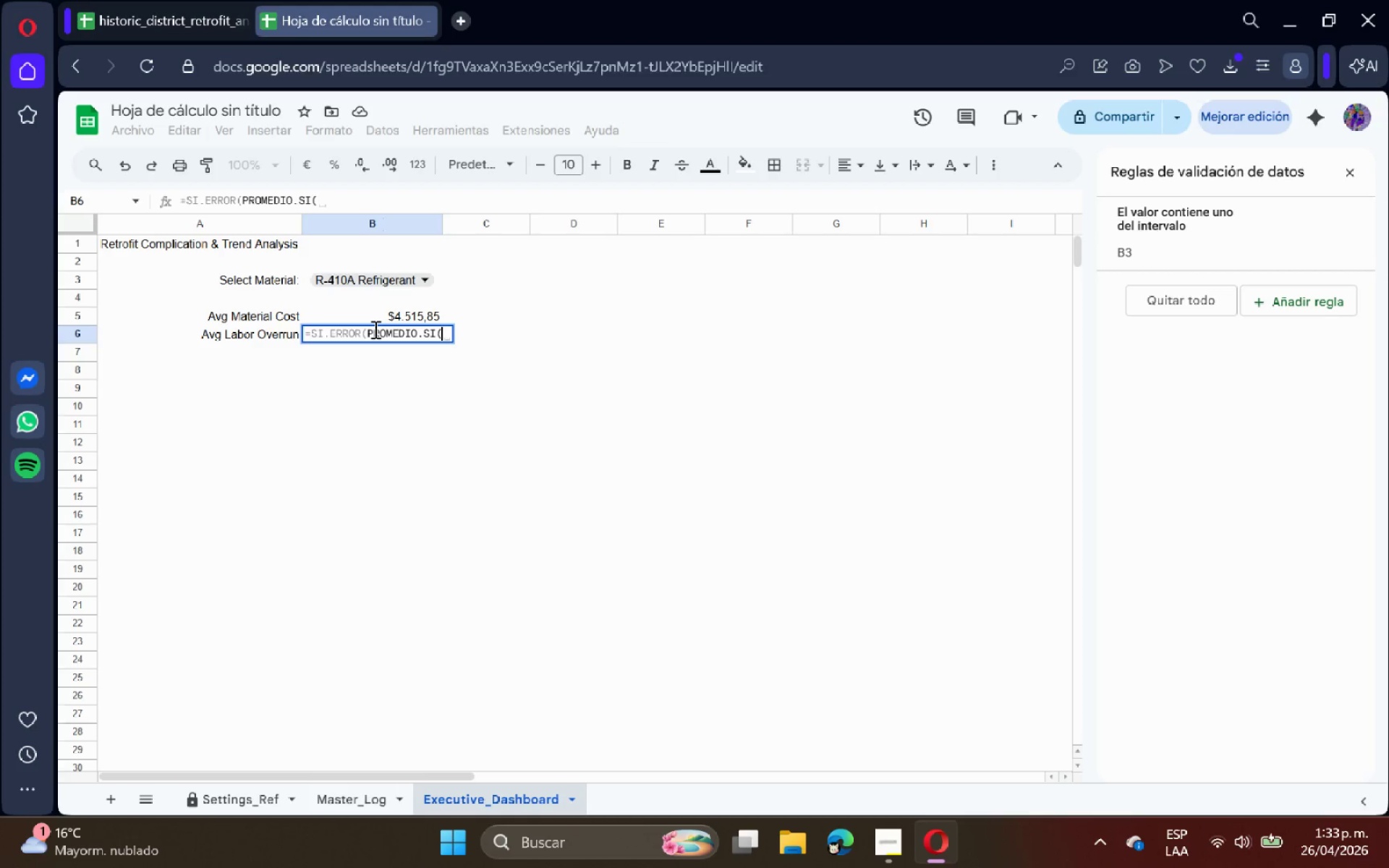 
left_click([574, 218])
 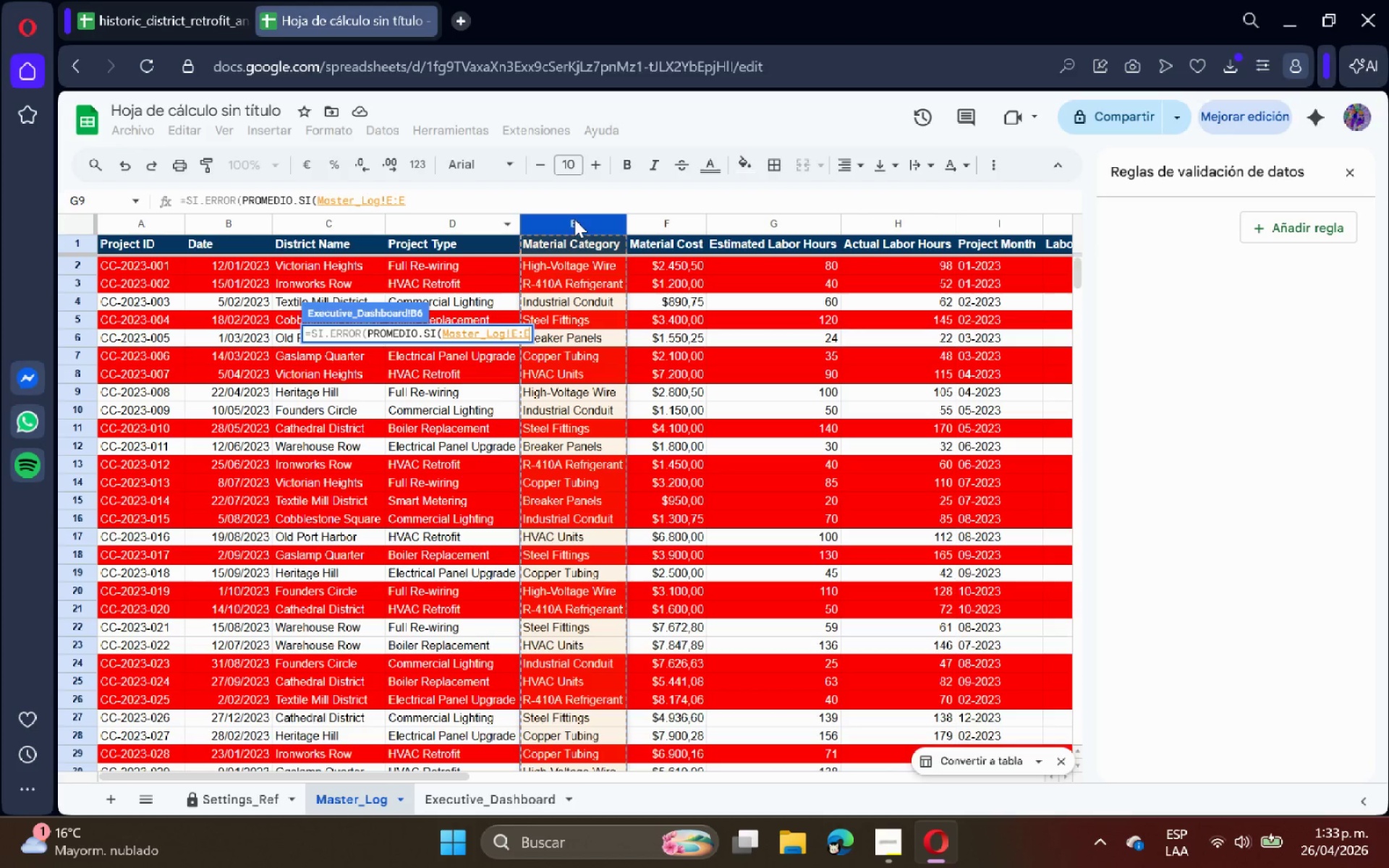 
key(Shift+Comma)
 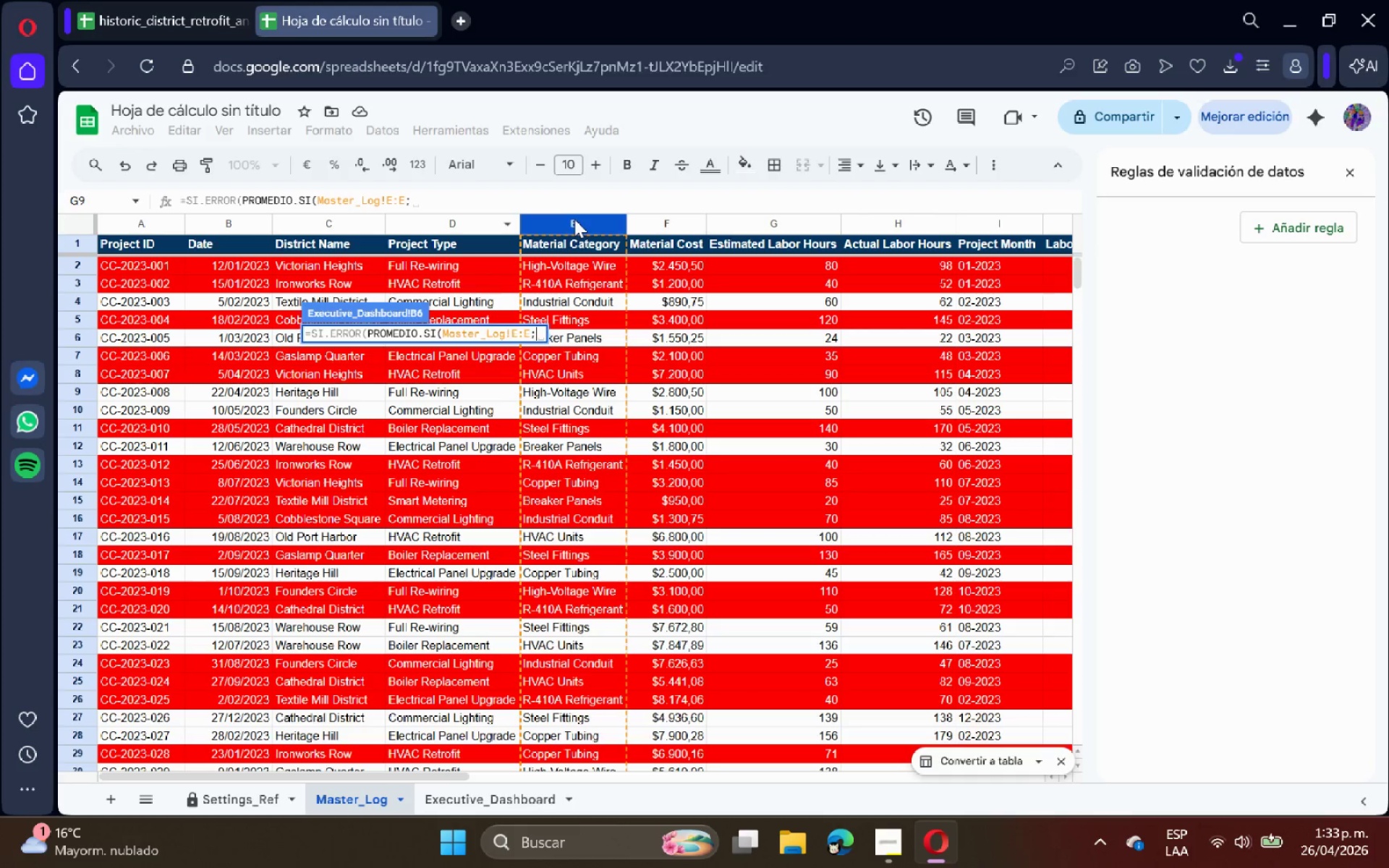 
key(Space)
 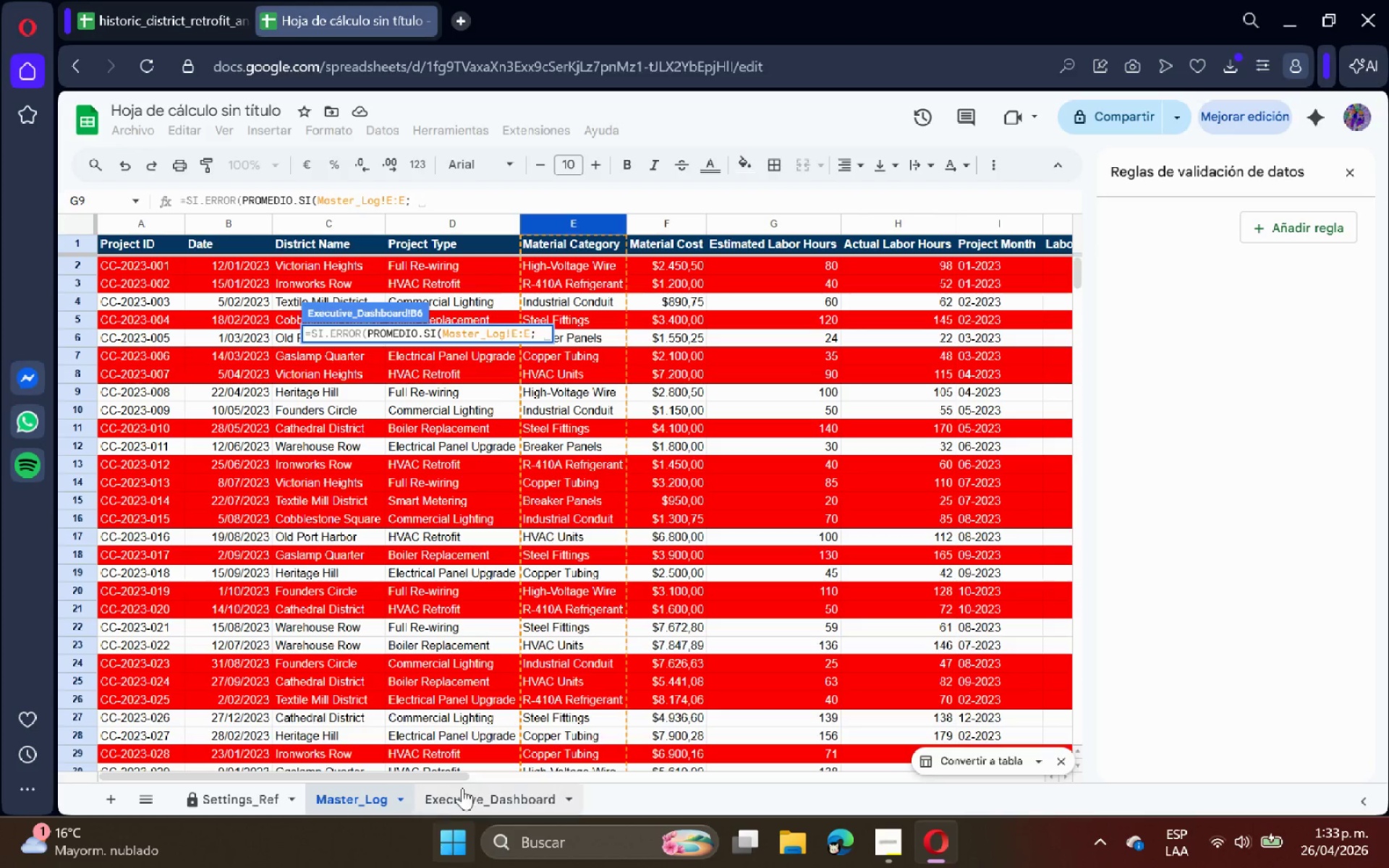 
left_click([463, 786])
 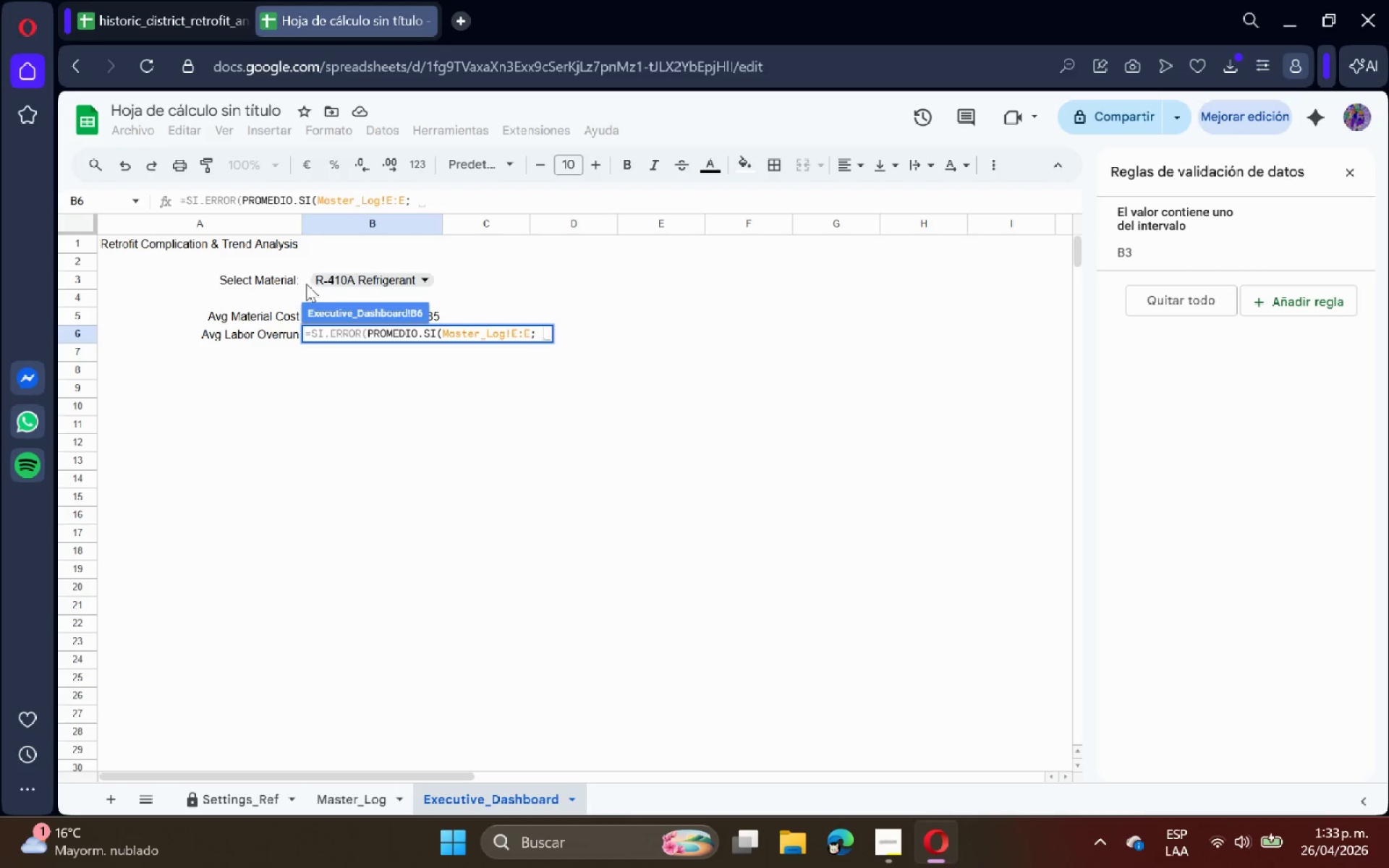 
left_click([306, 281])
 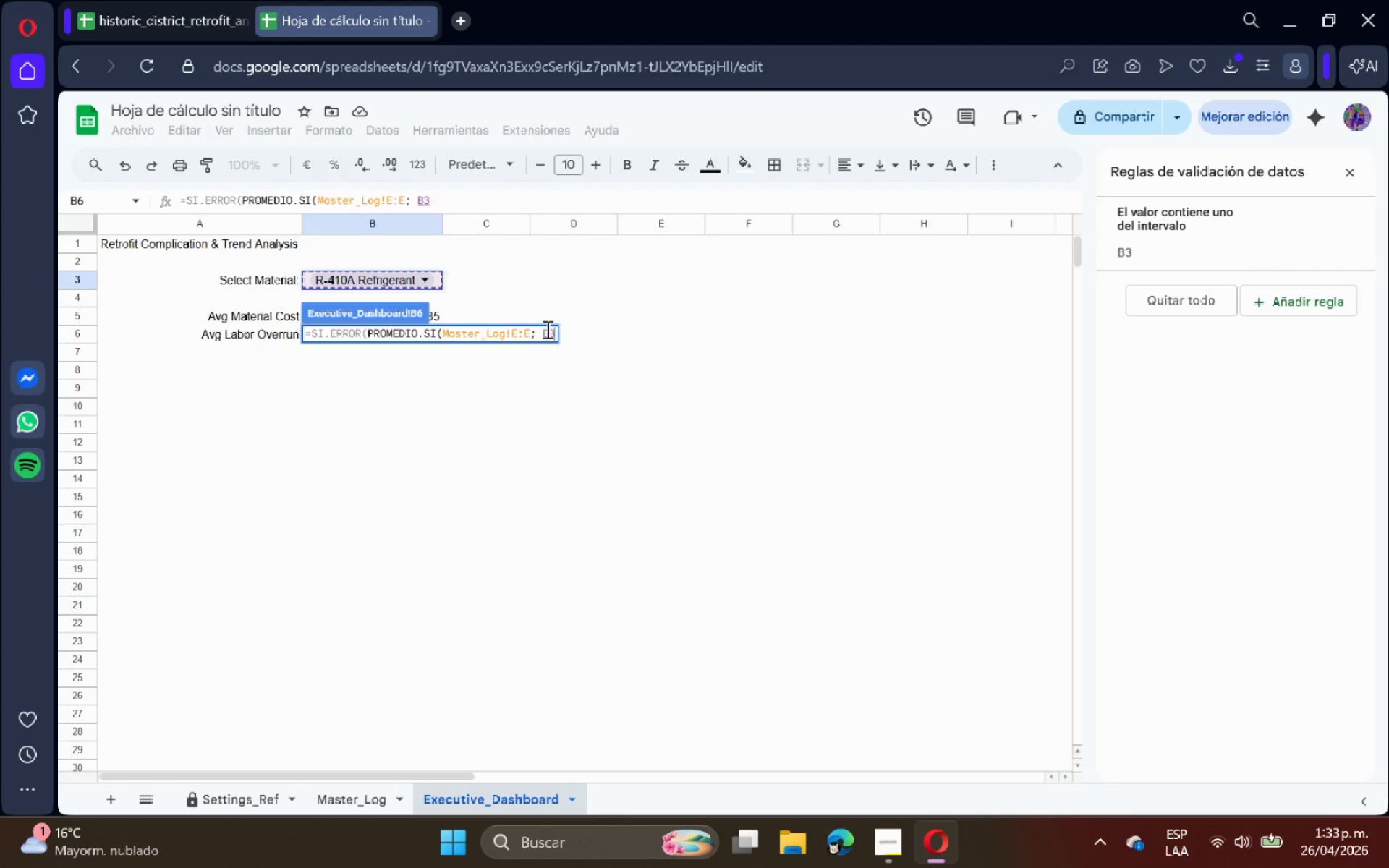 
left_click([545, 329])
 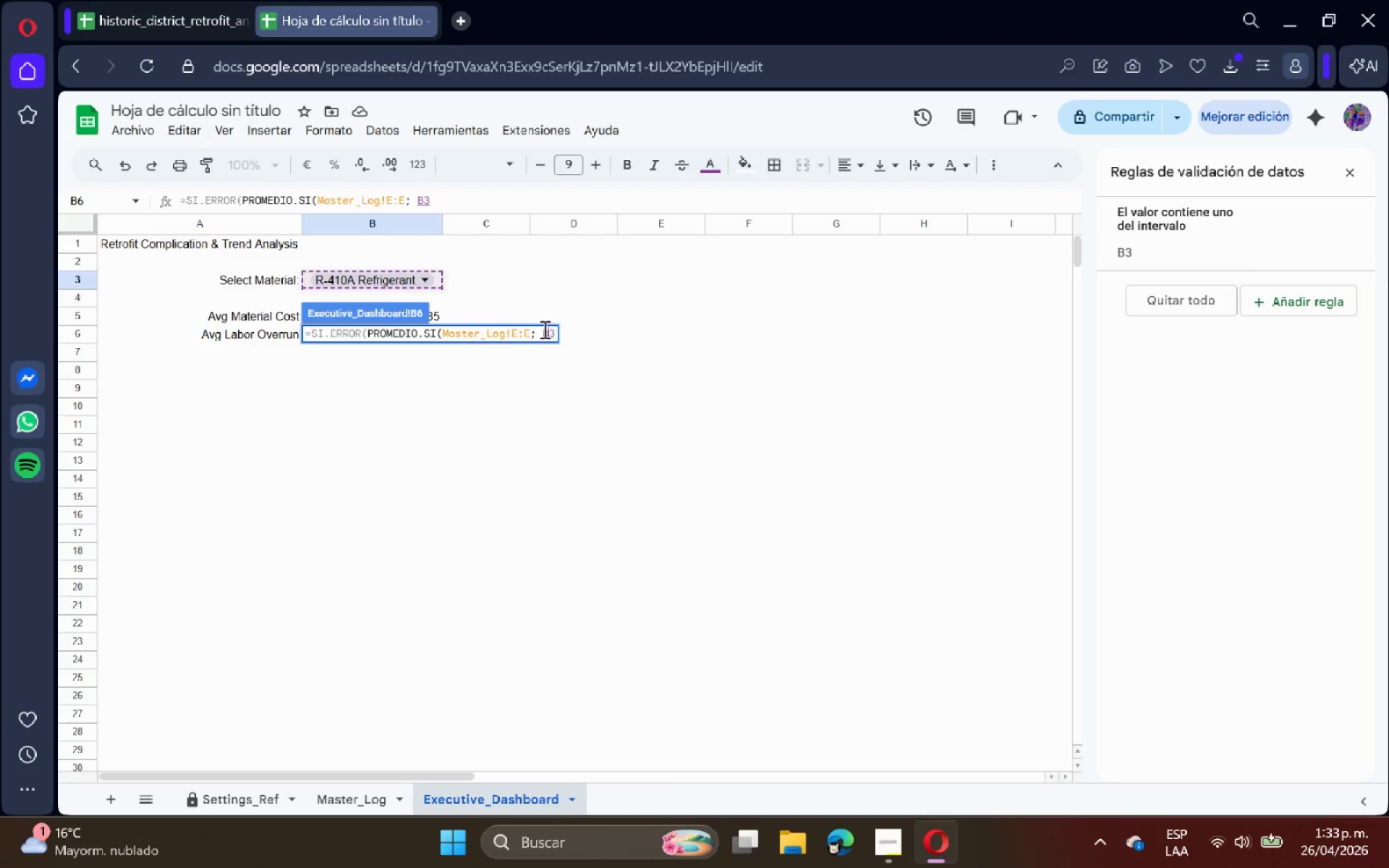 
left_click([543, 329])
 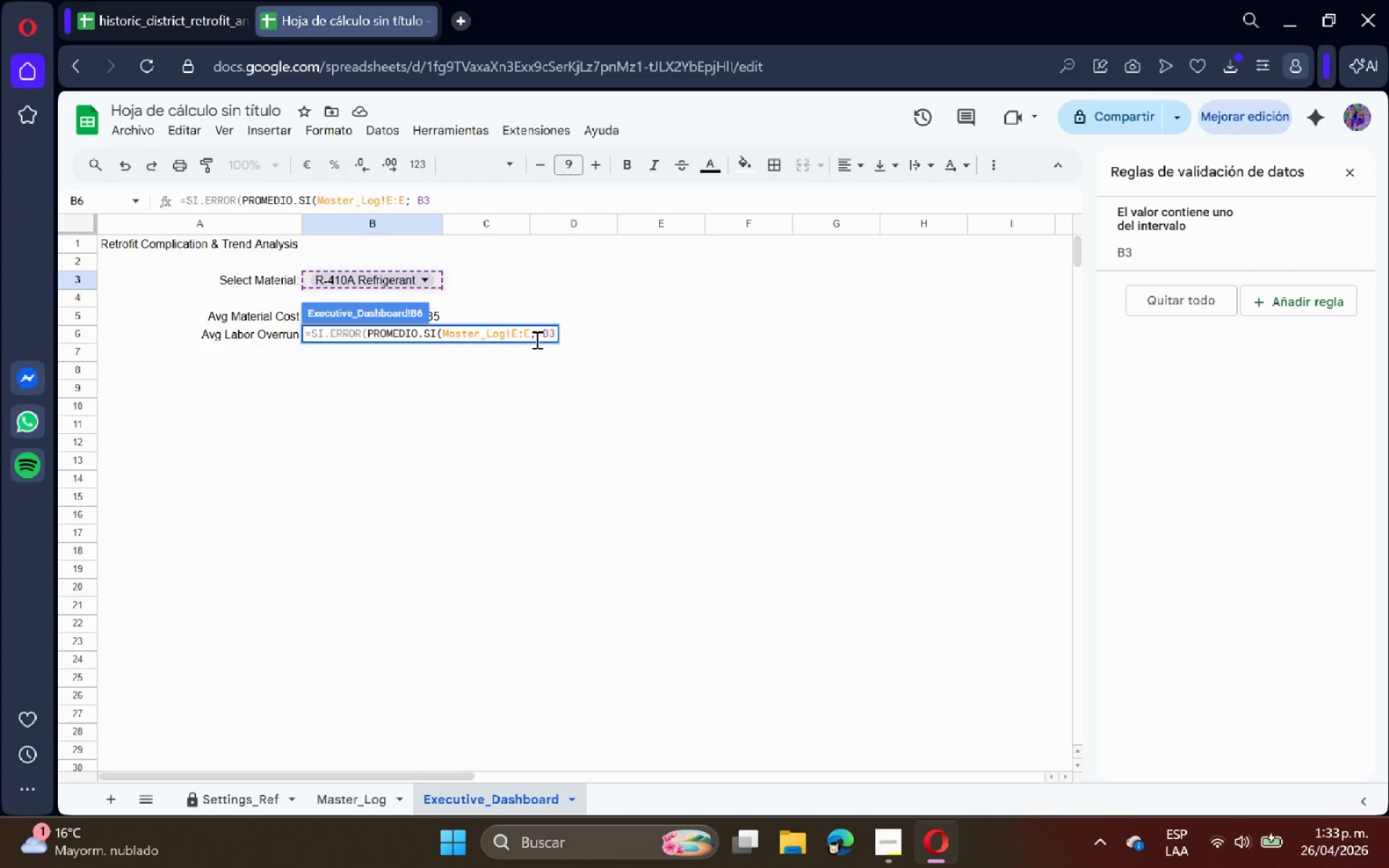 
key(Shift+ShiftRight)
 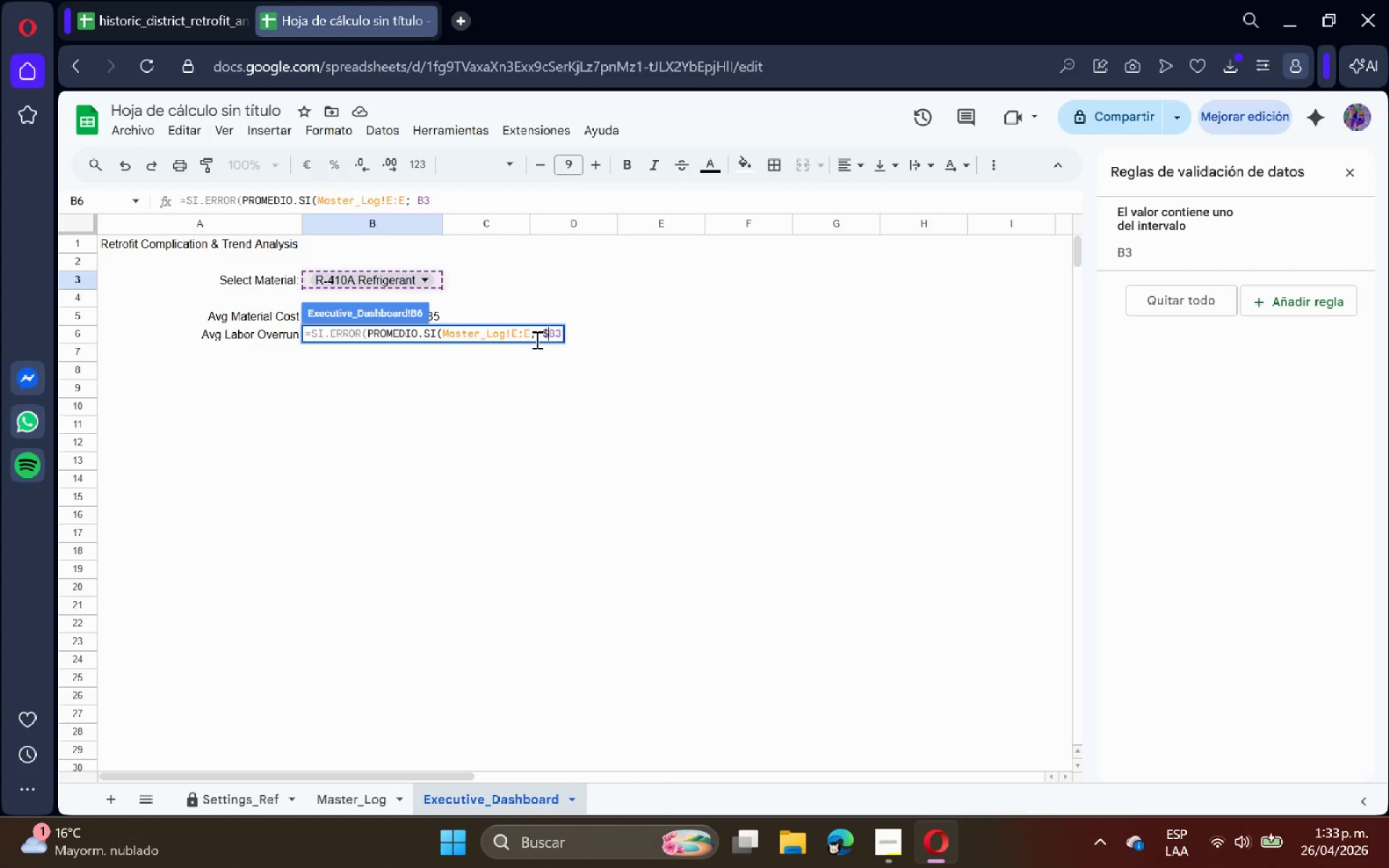 
key(Shift+4)
 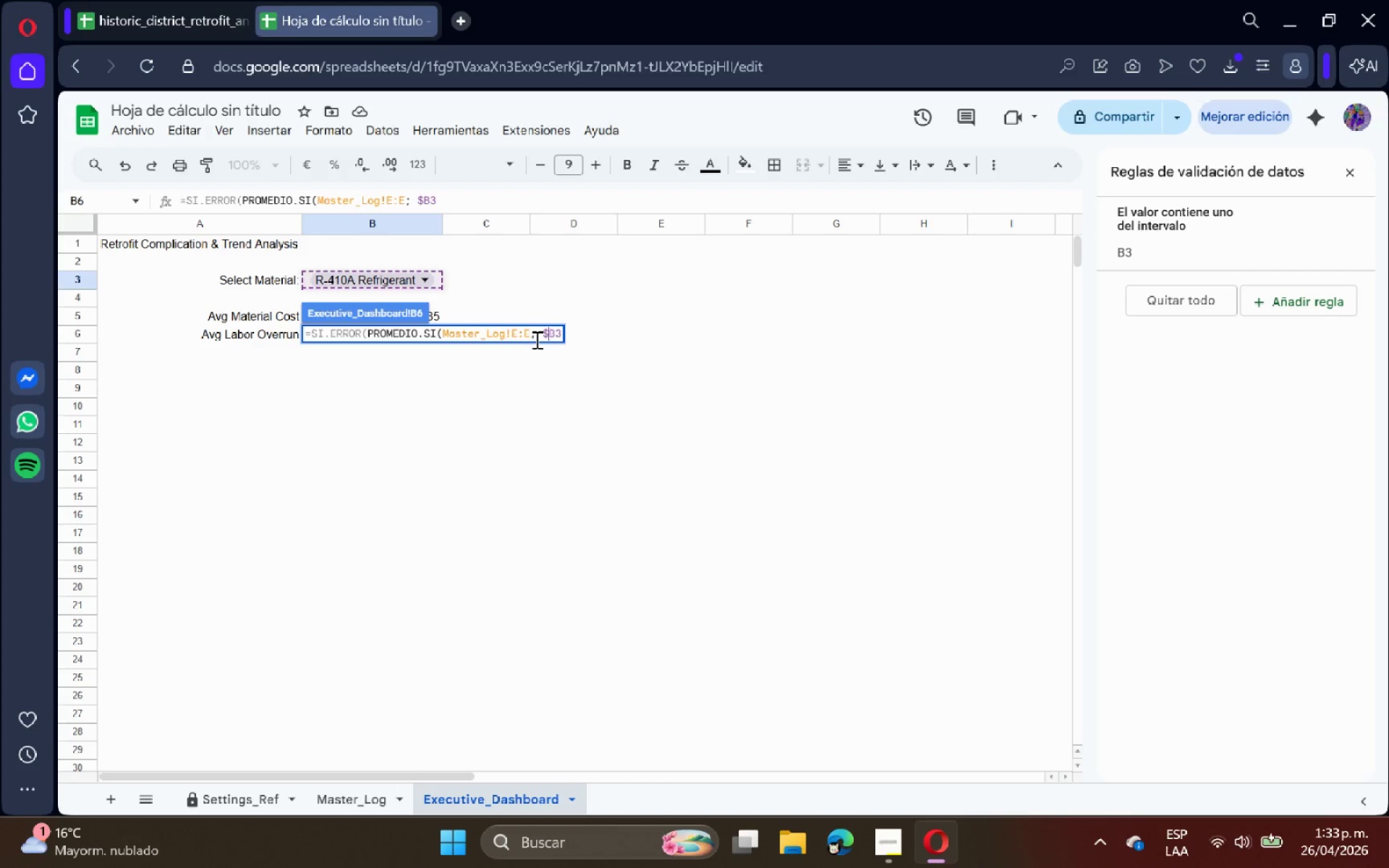 
key(ArrowRight)
 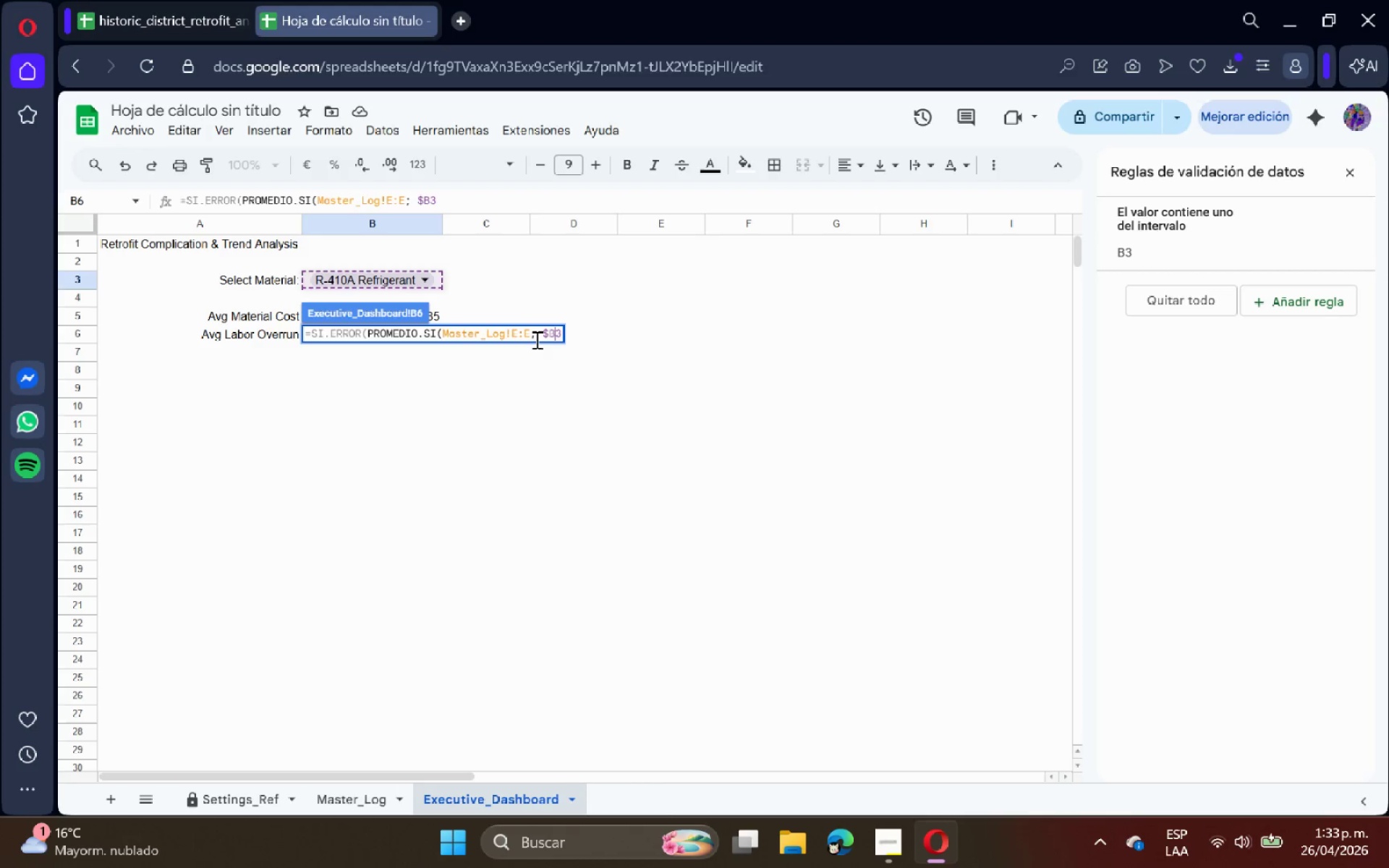 
key(Shift+4)
 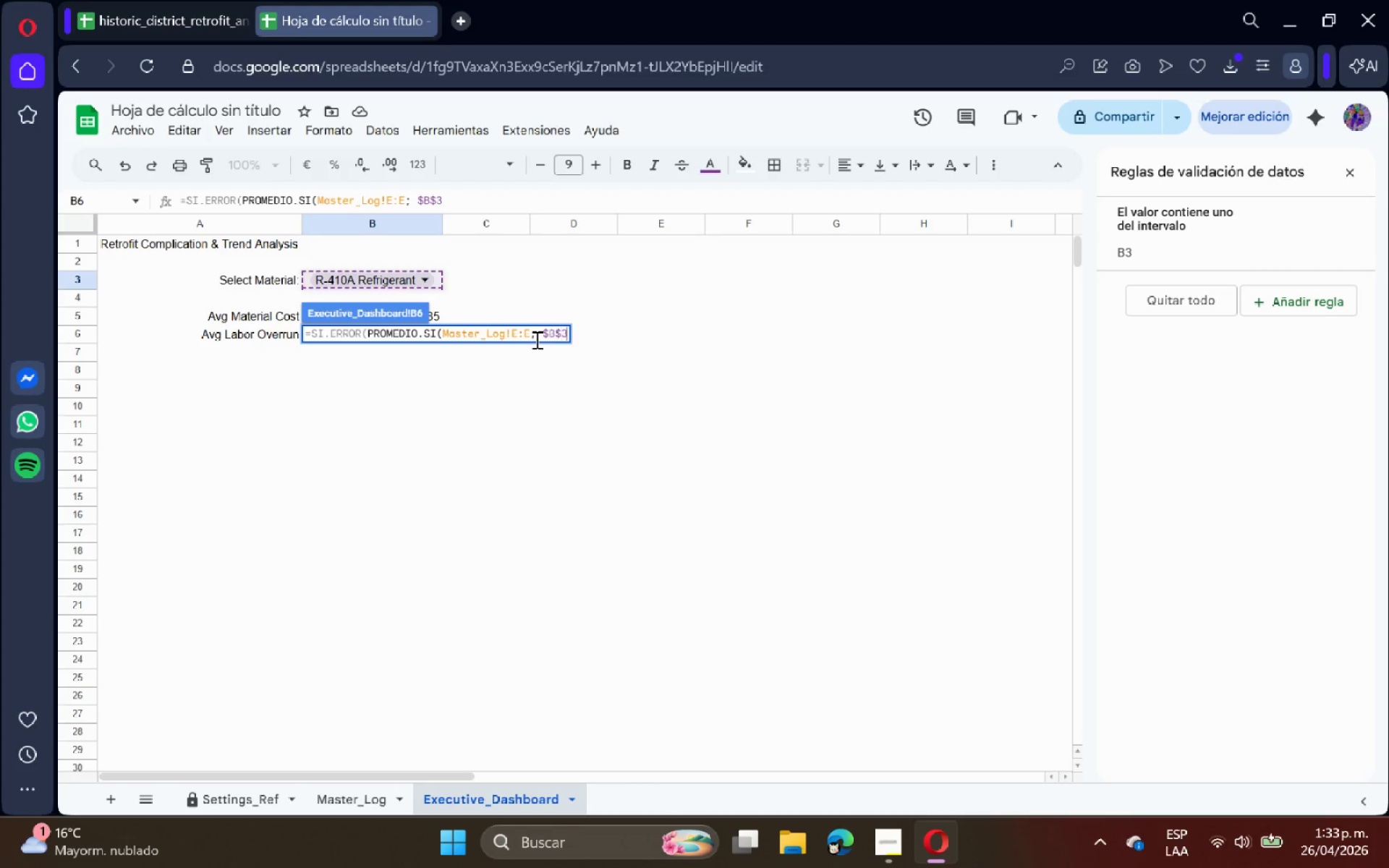 
key(ArrowRight)
 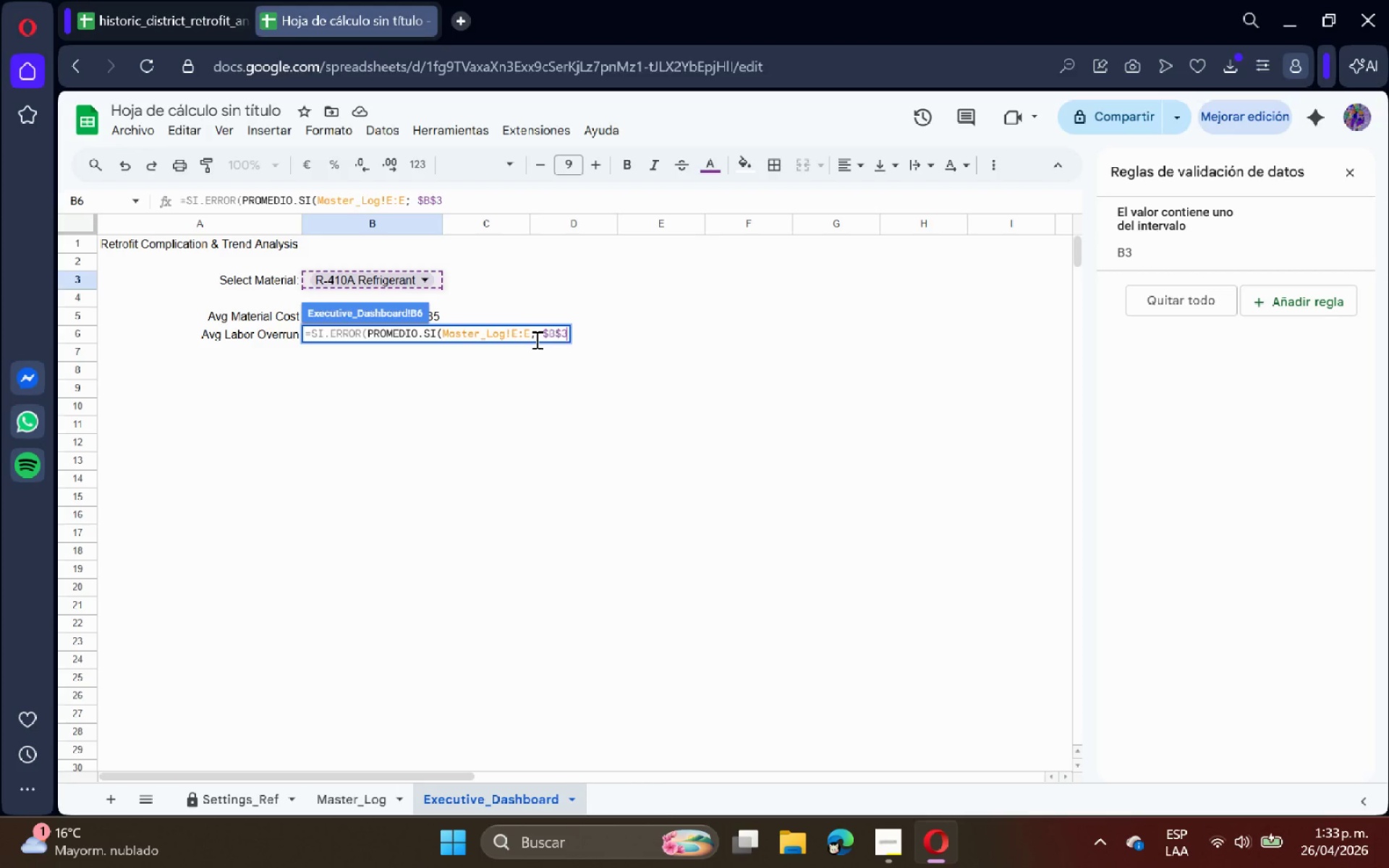 
key(Shift+Comma)
 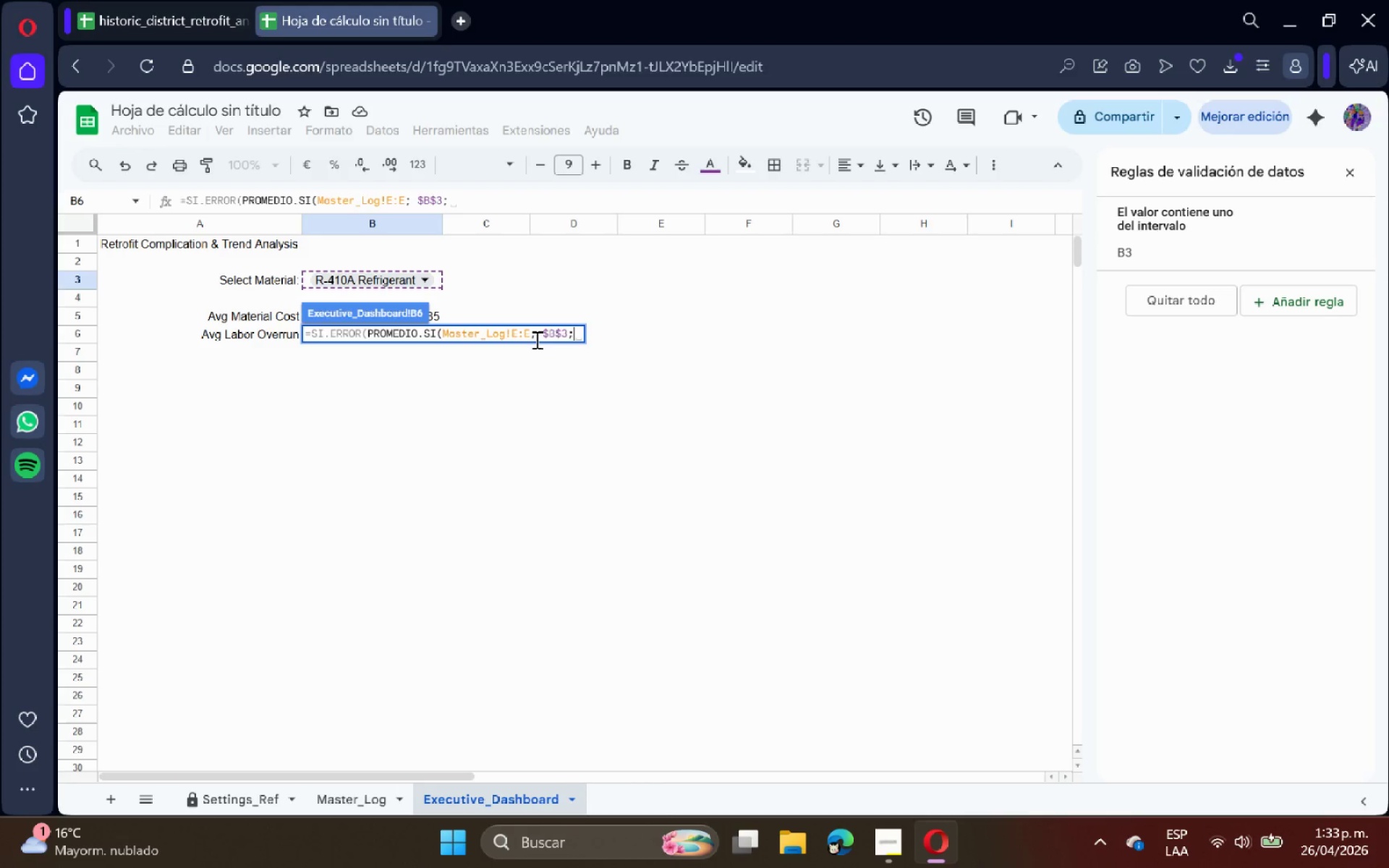 
key(Space)
 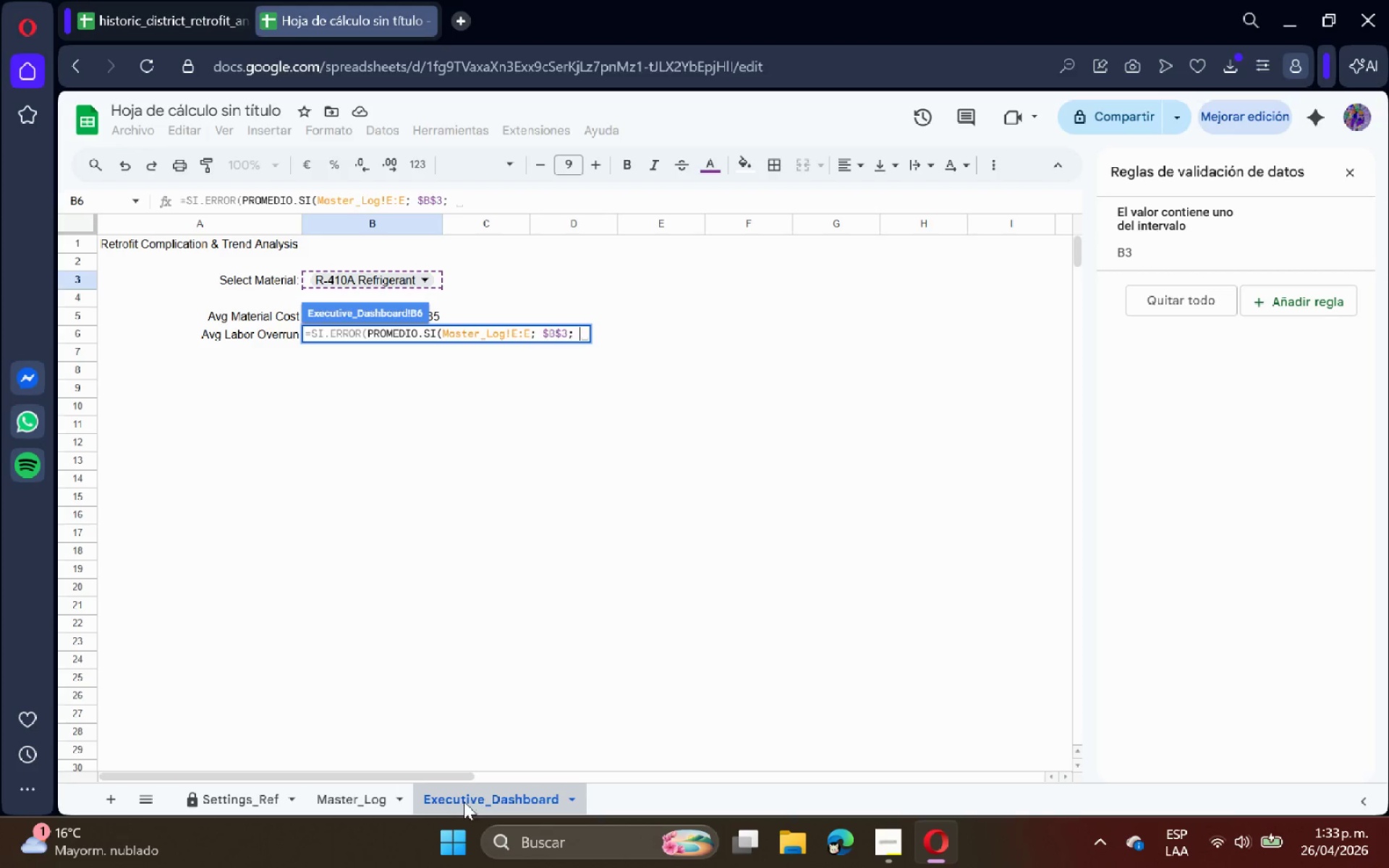 
left_click([367, 791])
 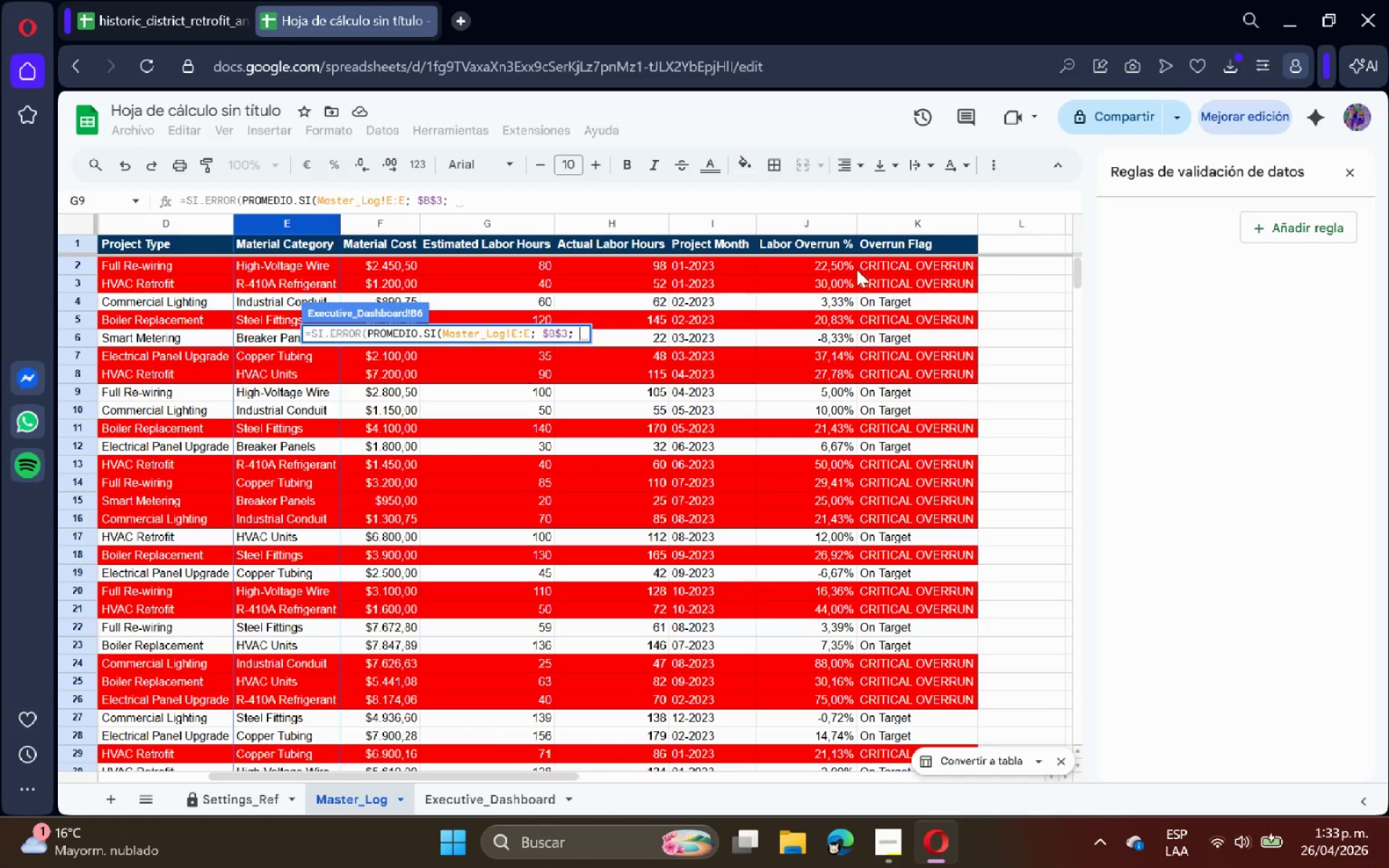 
left_click([794, 226])
 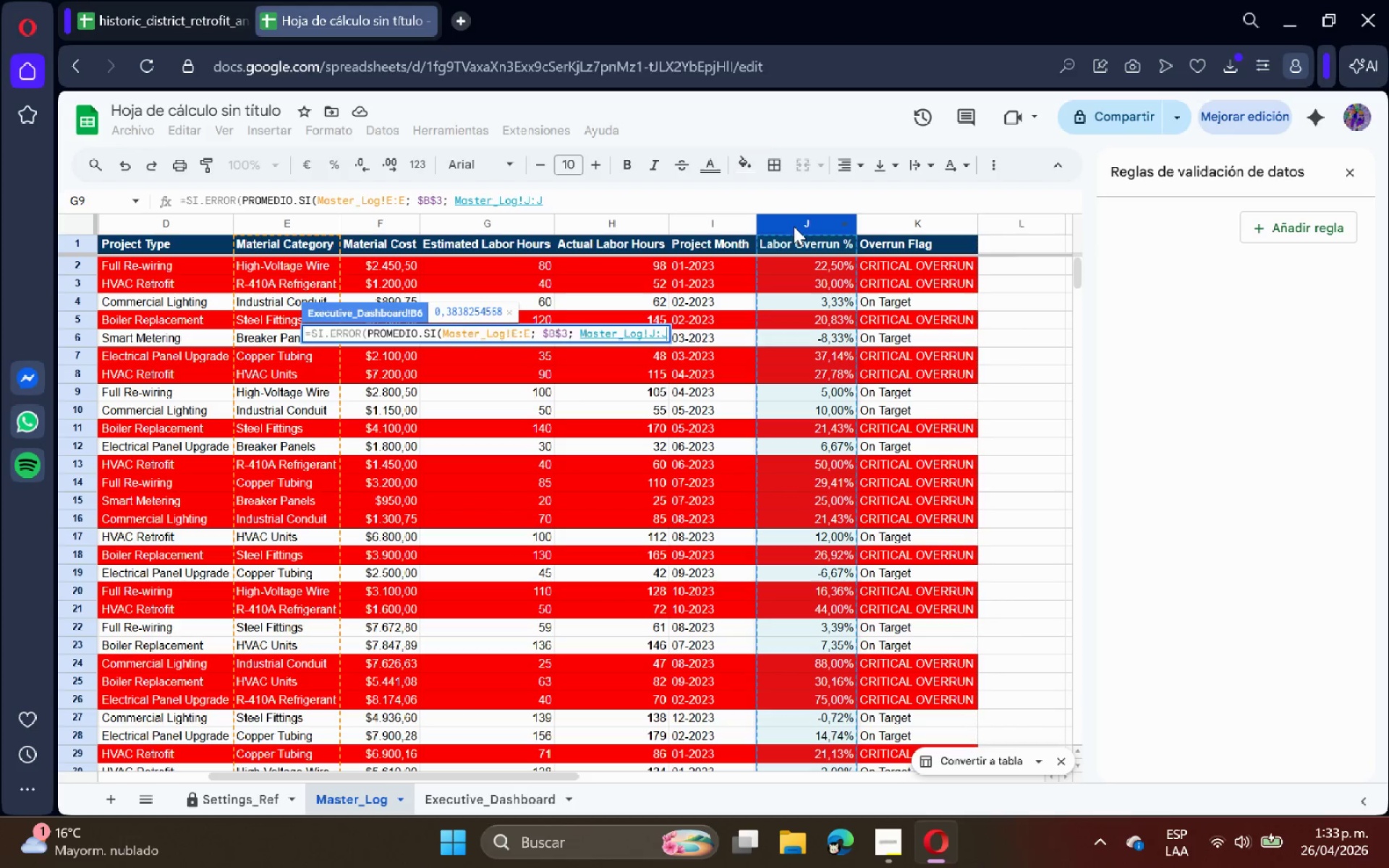 
type((< 0()
 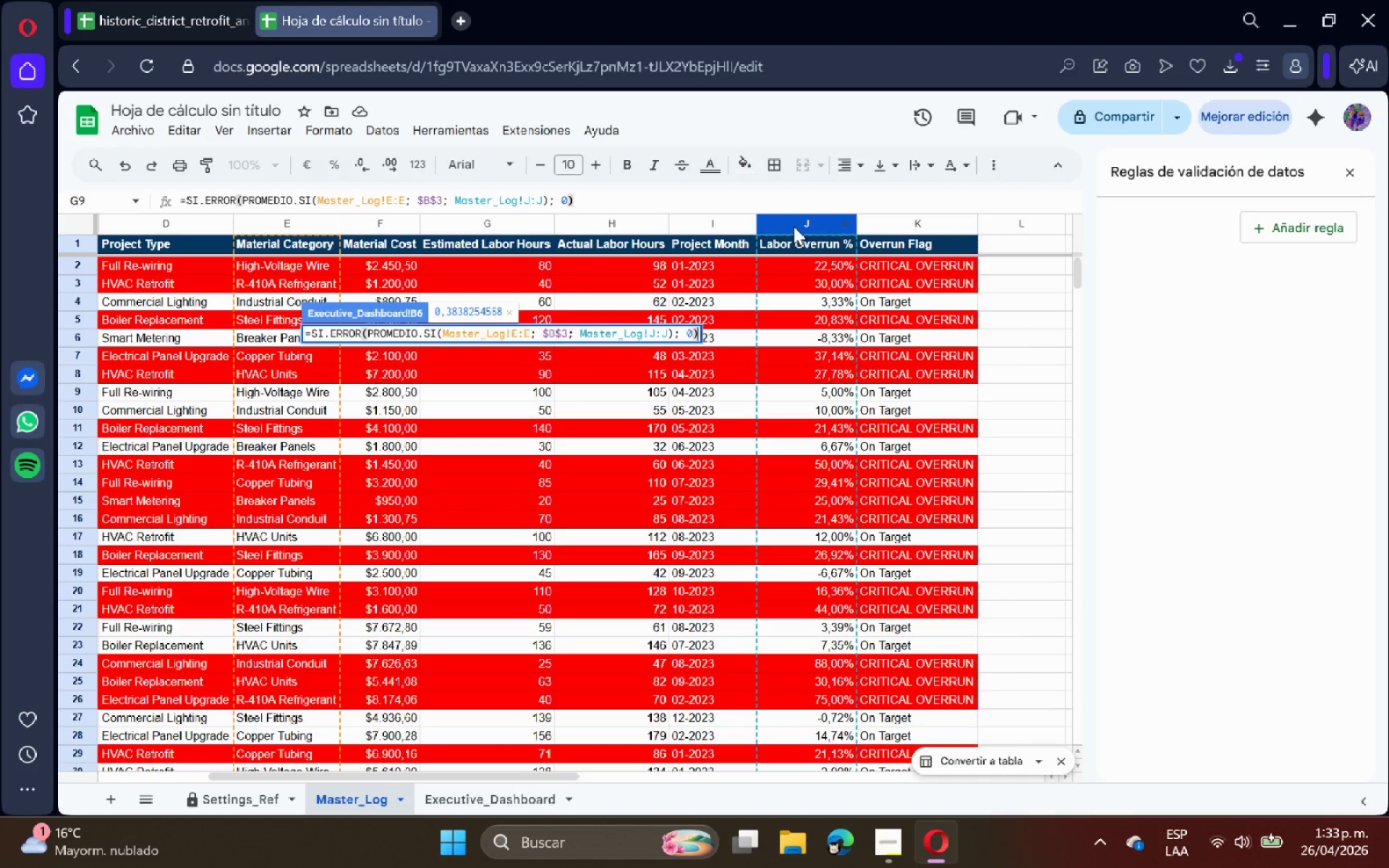 
key(Enter)
 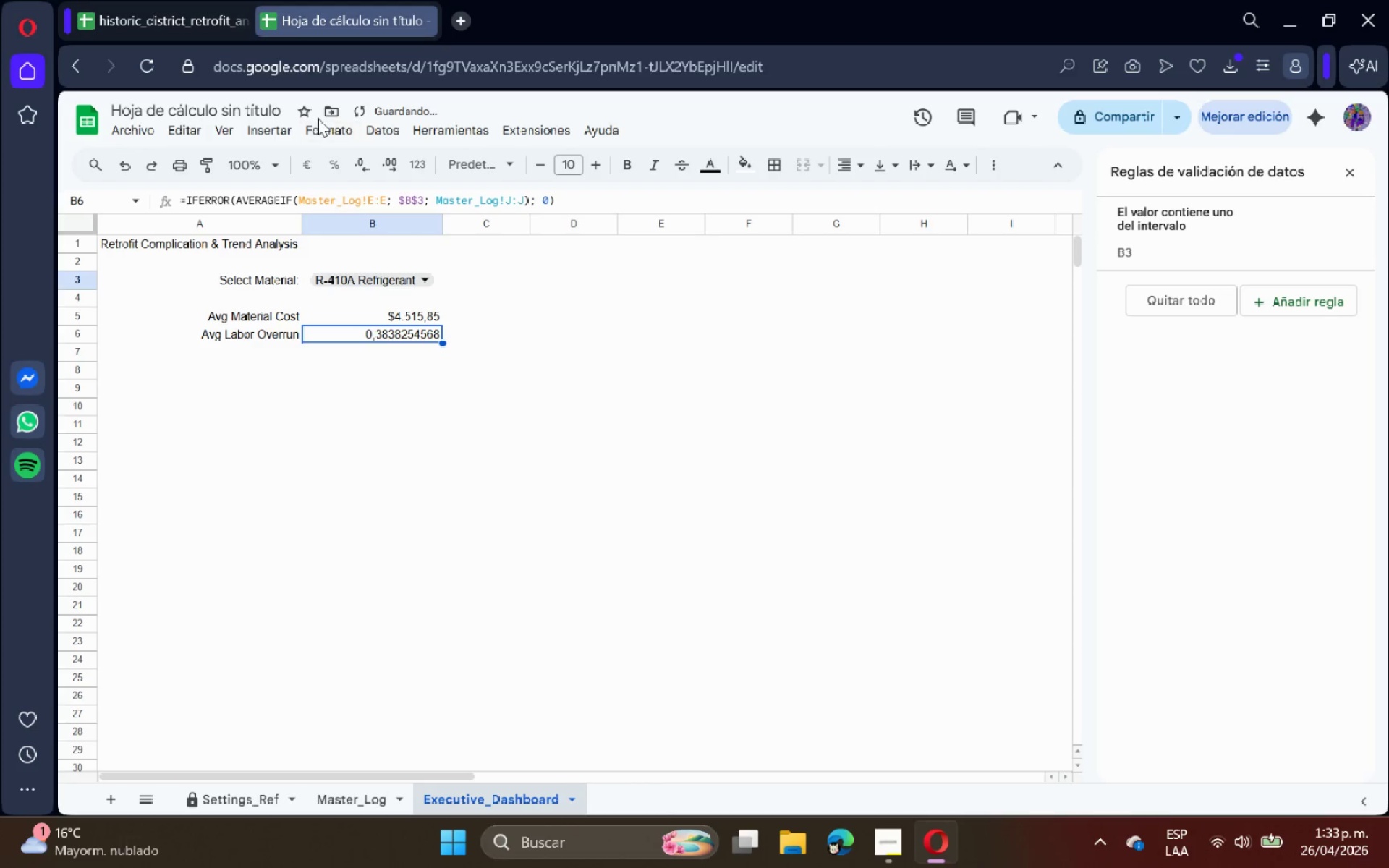 
left_click([317, 123])
 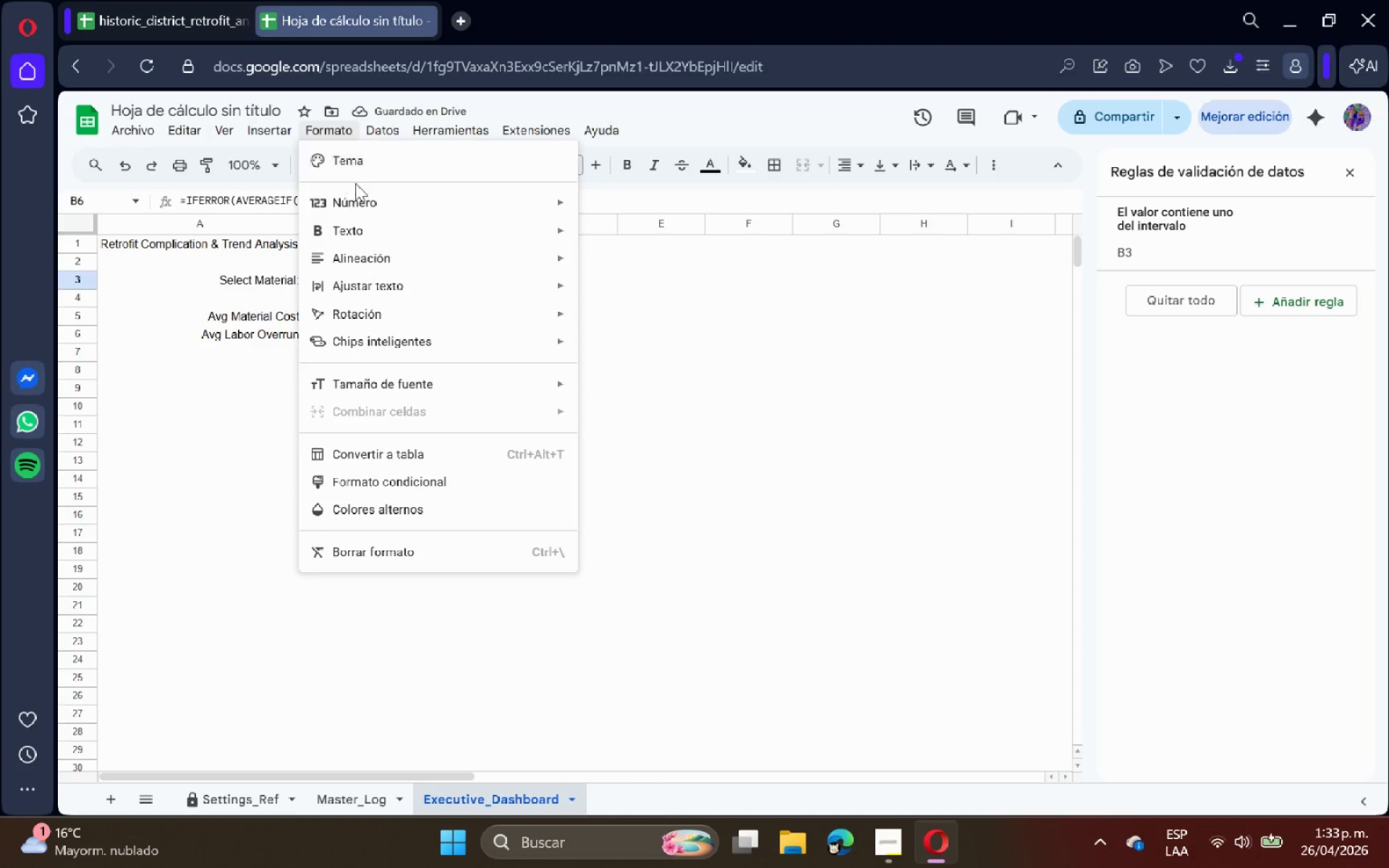 
left_click([363, 197])
 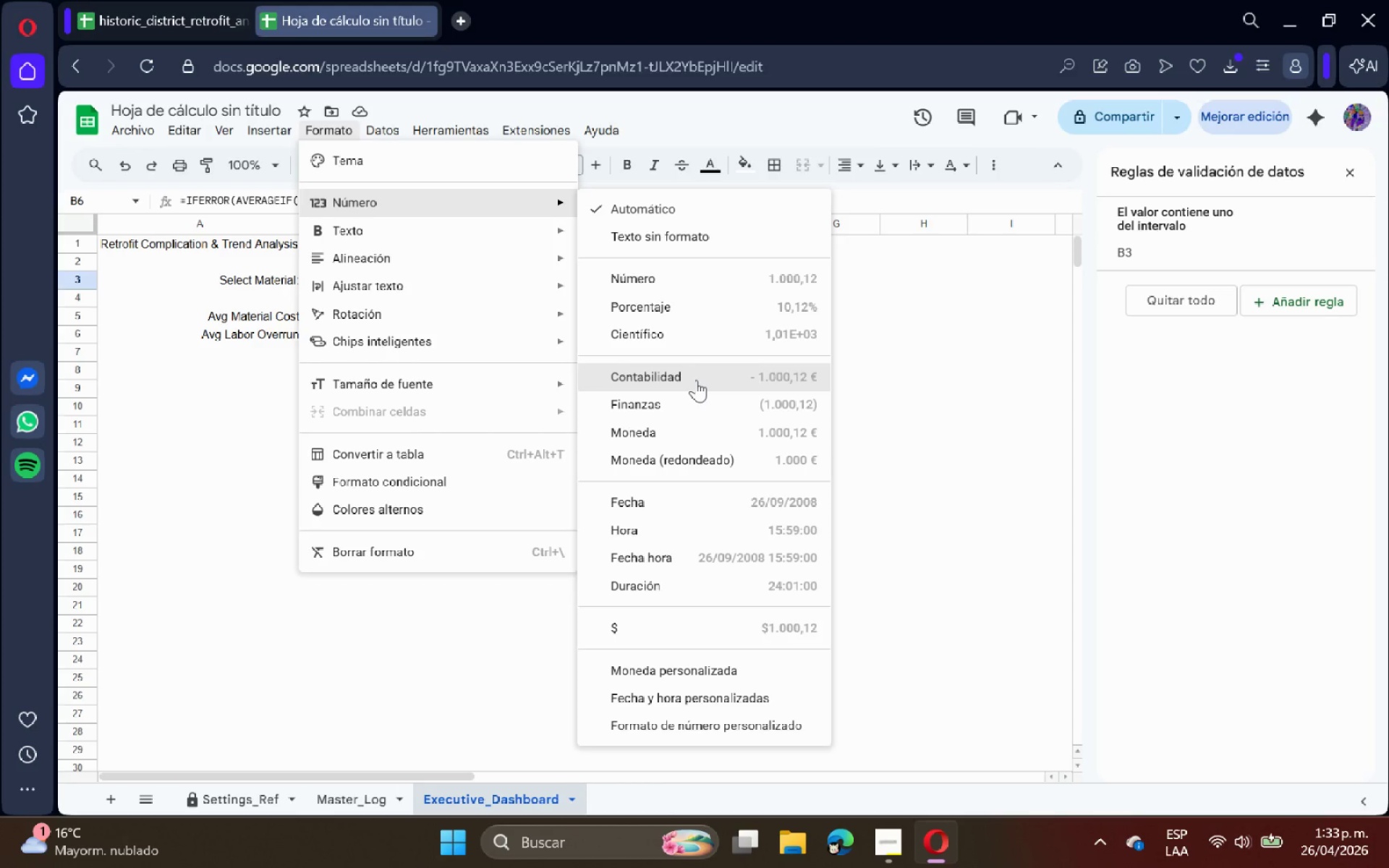 
left_click([670, 315])
 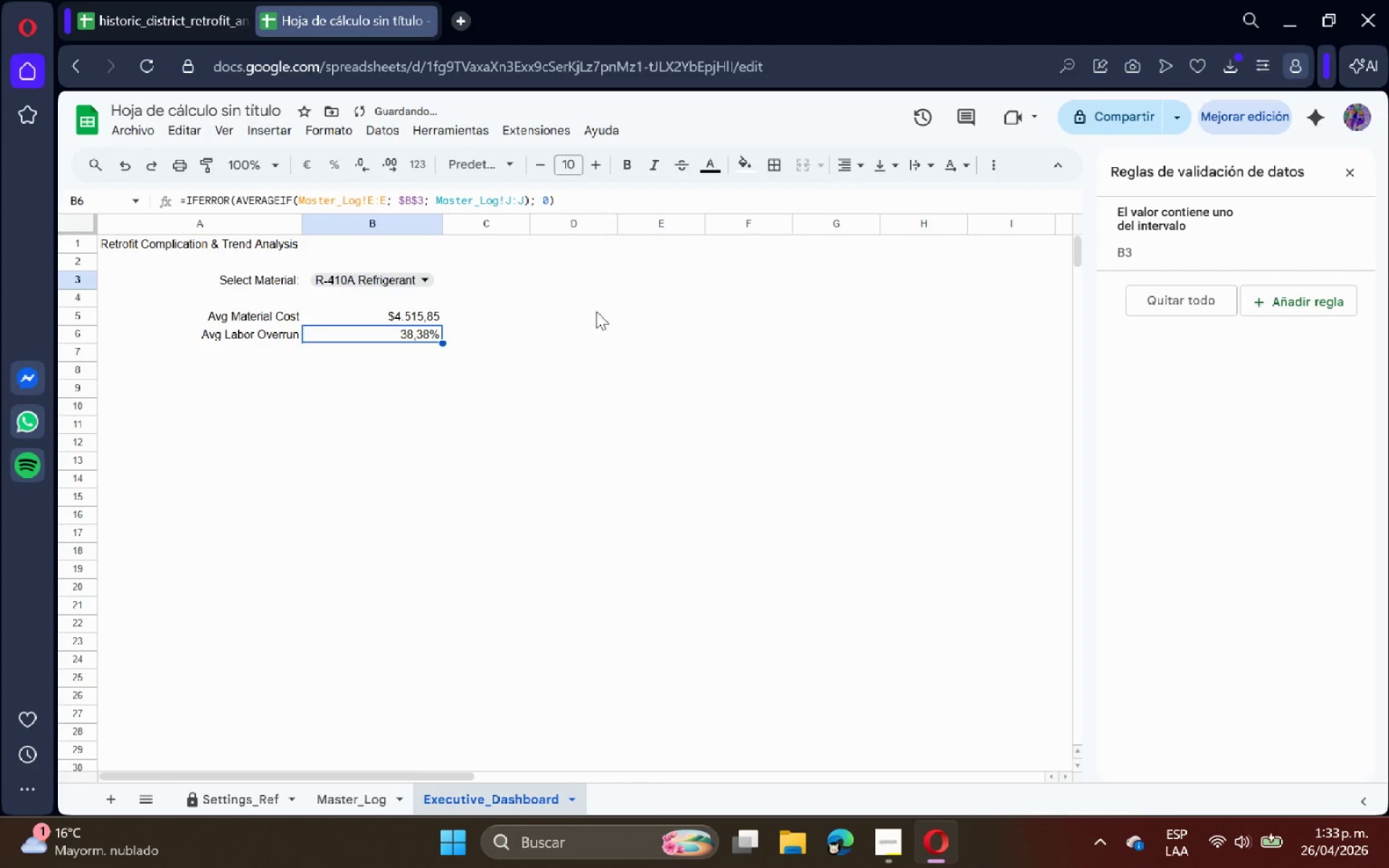 
left_click([571, 307])
 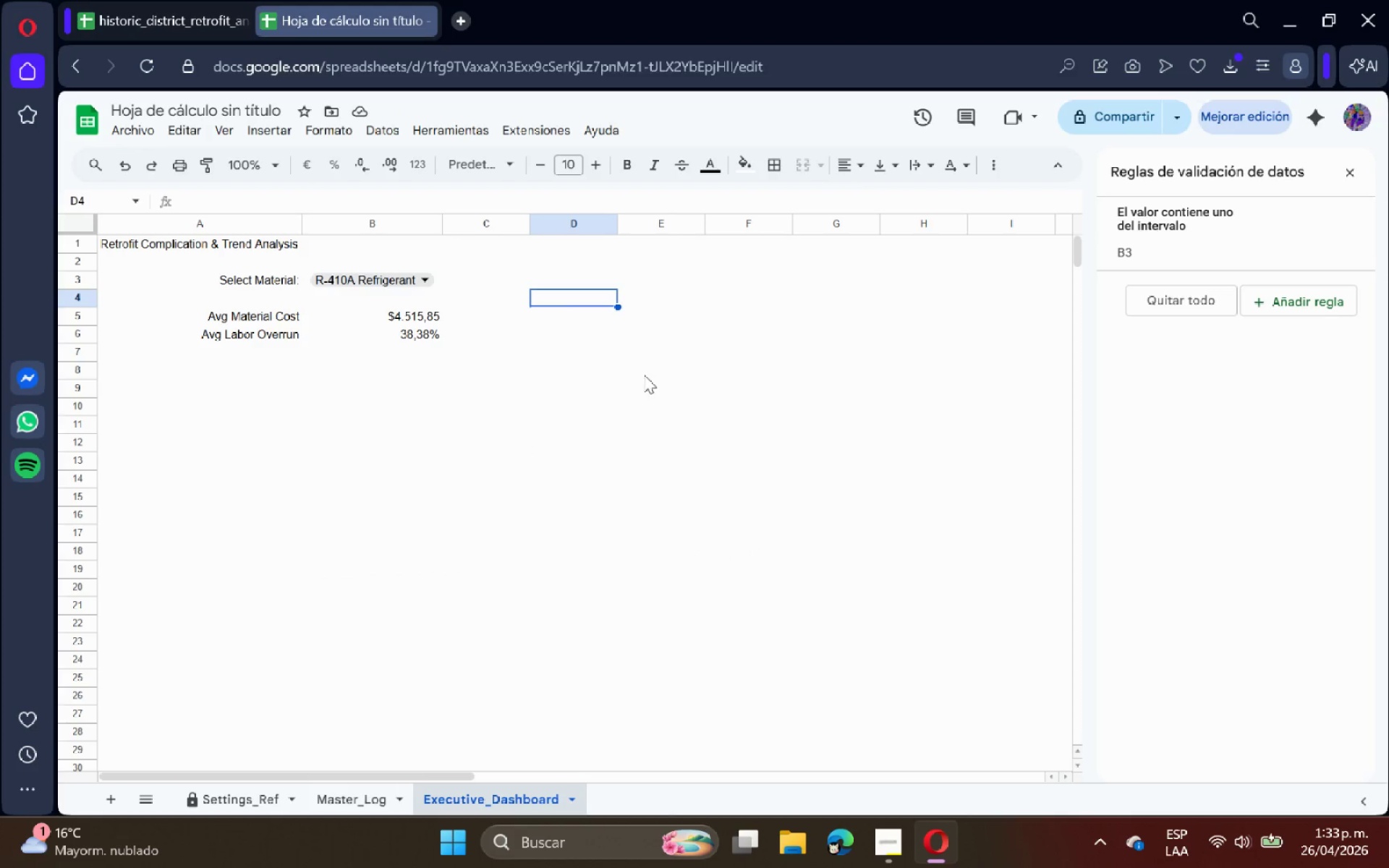 
wait(7.02)
 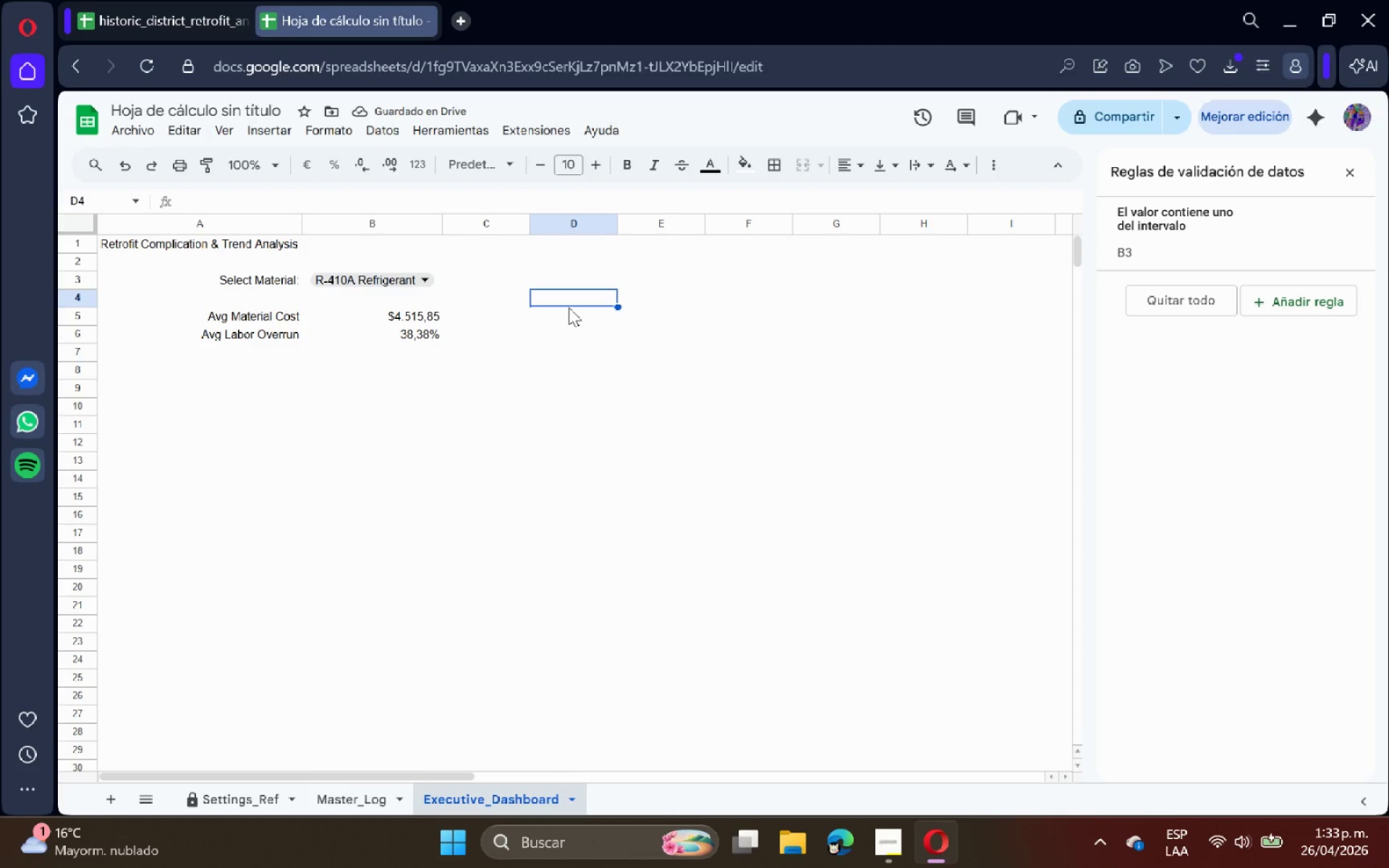 
left_click([883, 835])